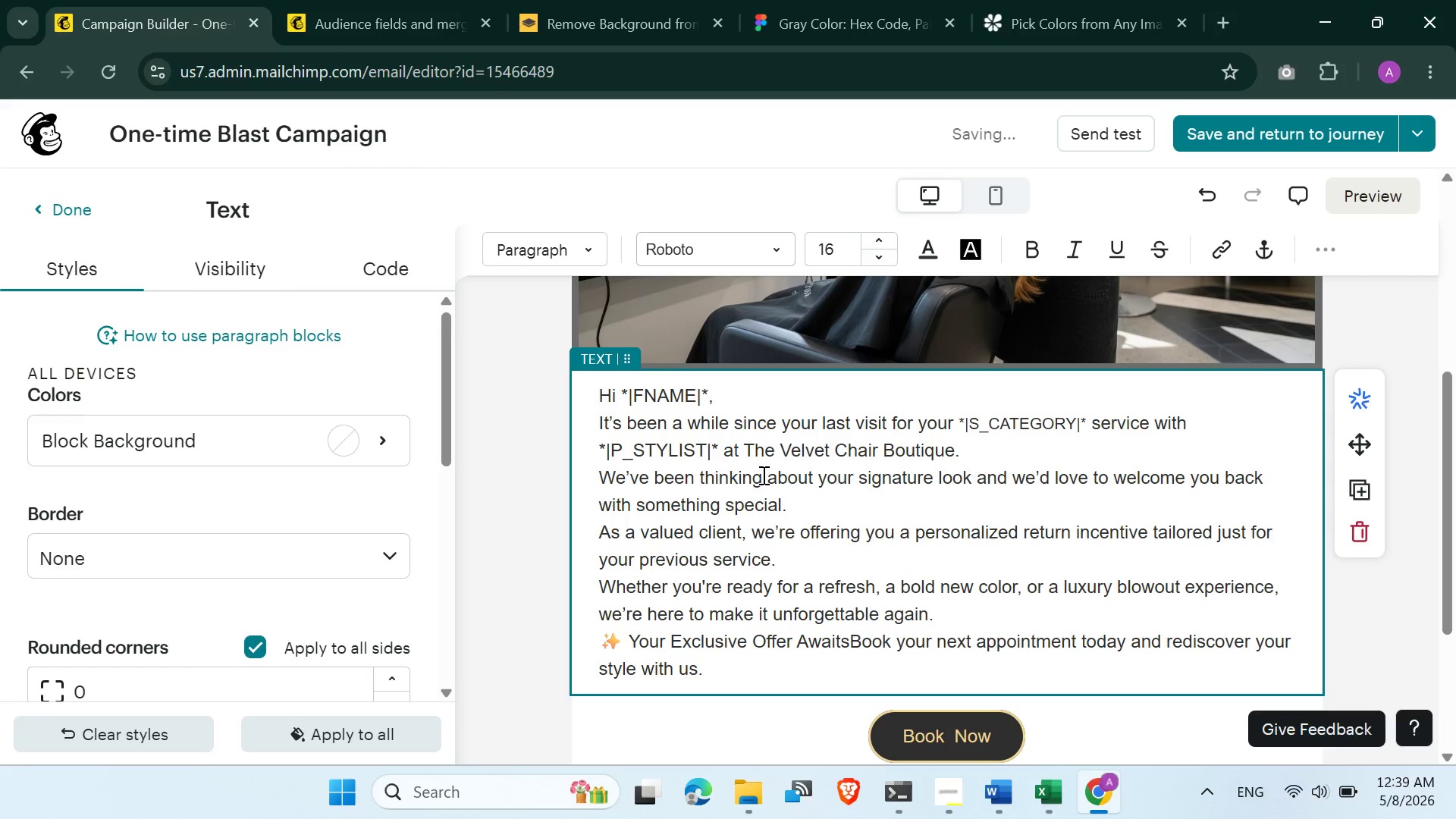 
key(Enter)
 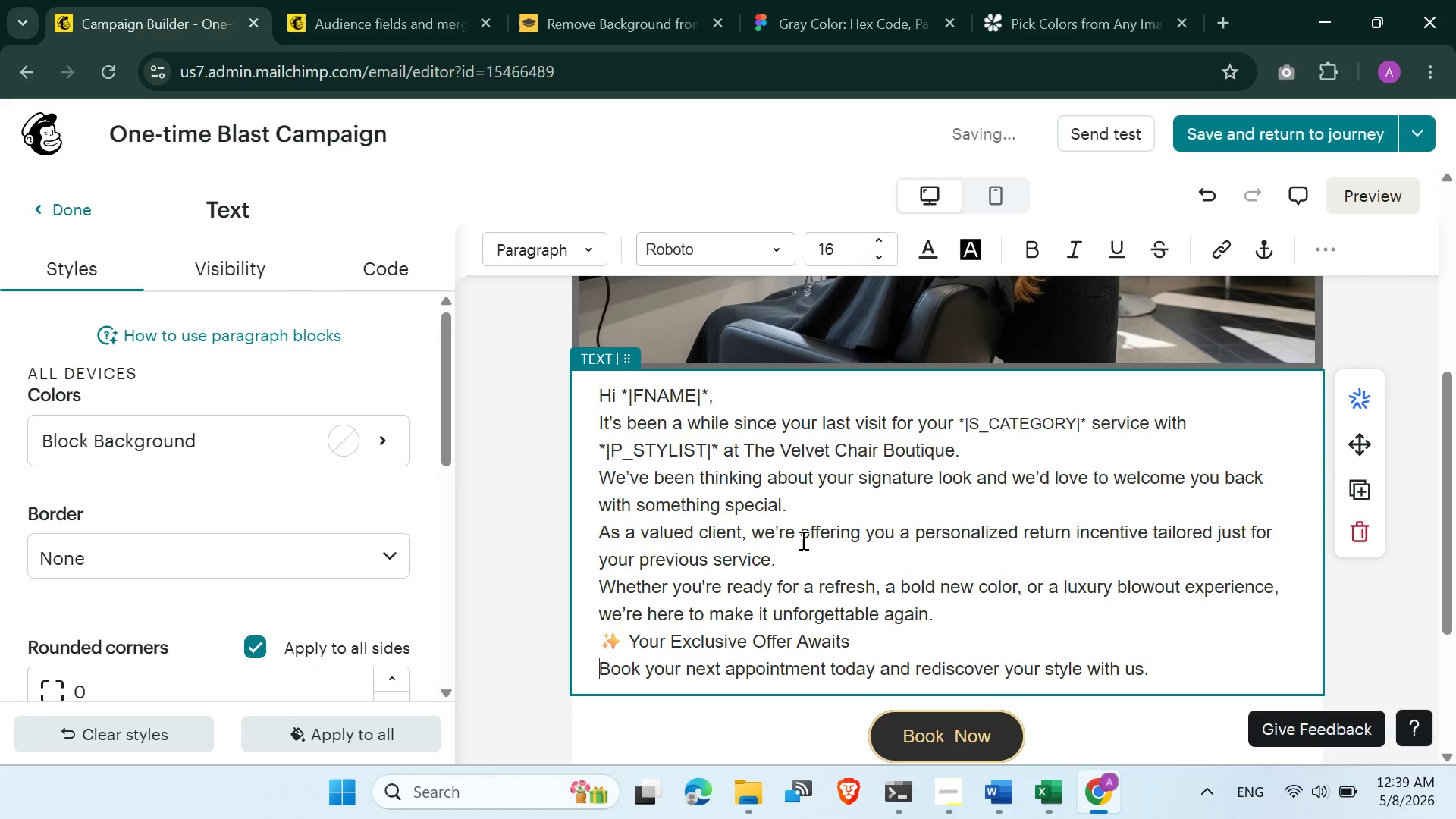 
left_click([837, 475])
 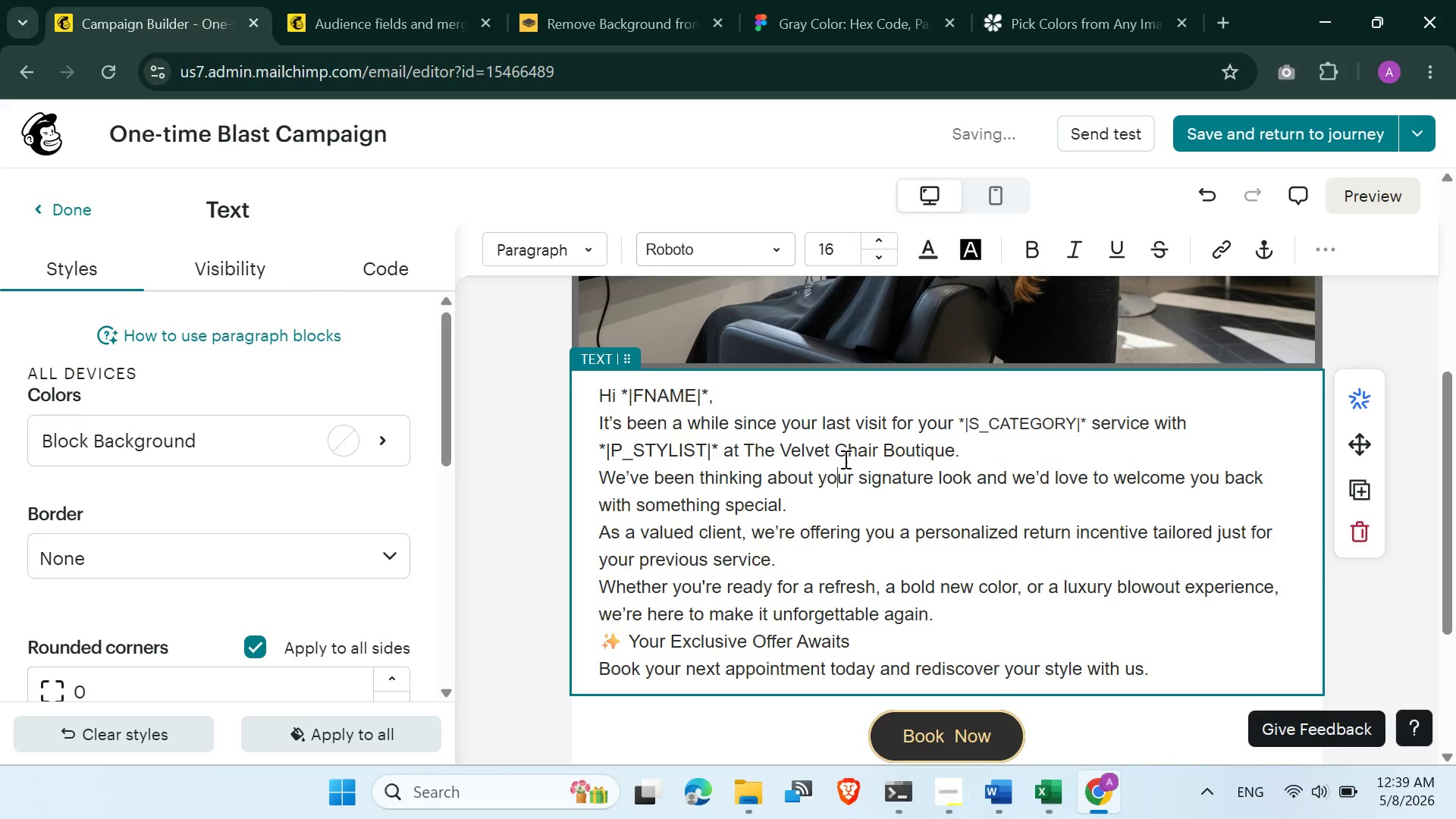 
key(Control+A)
 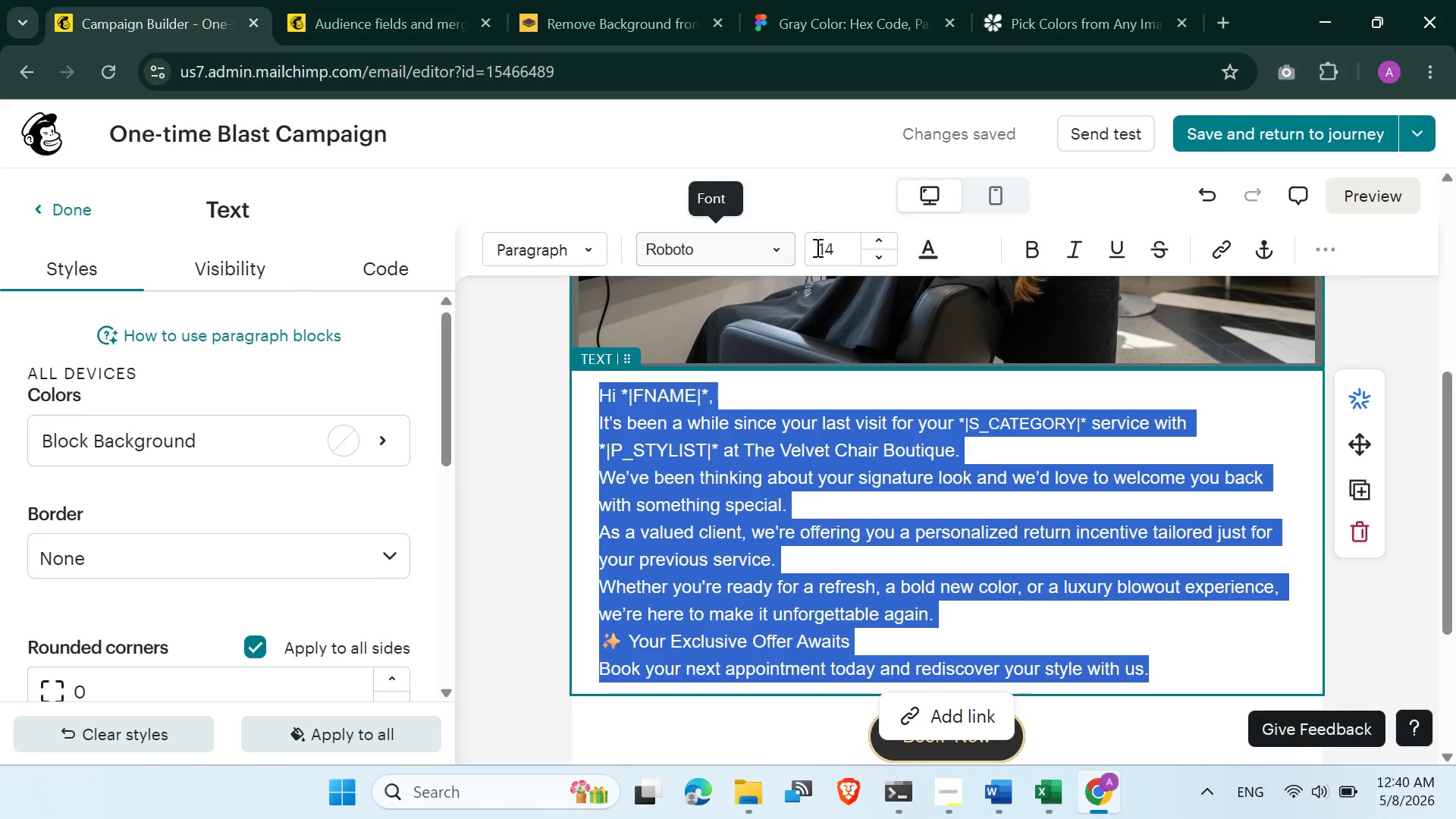 
double_click([824, 243])
 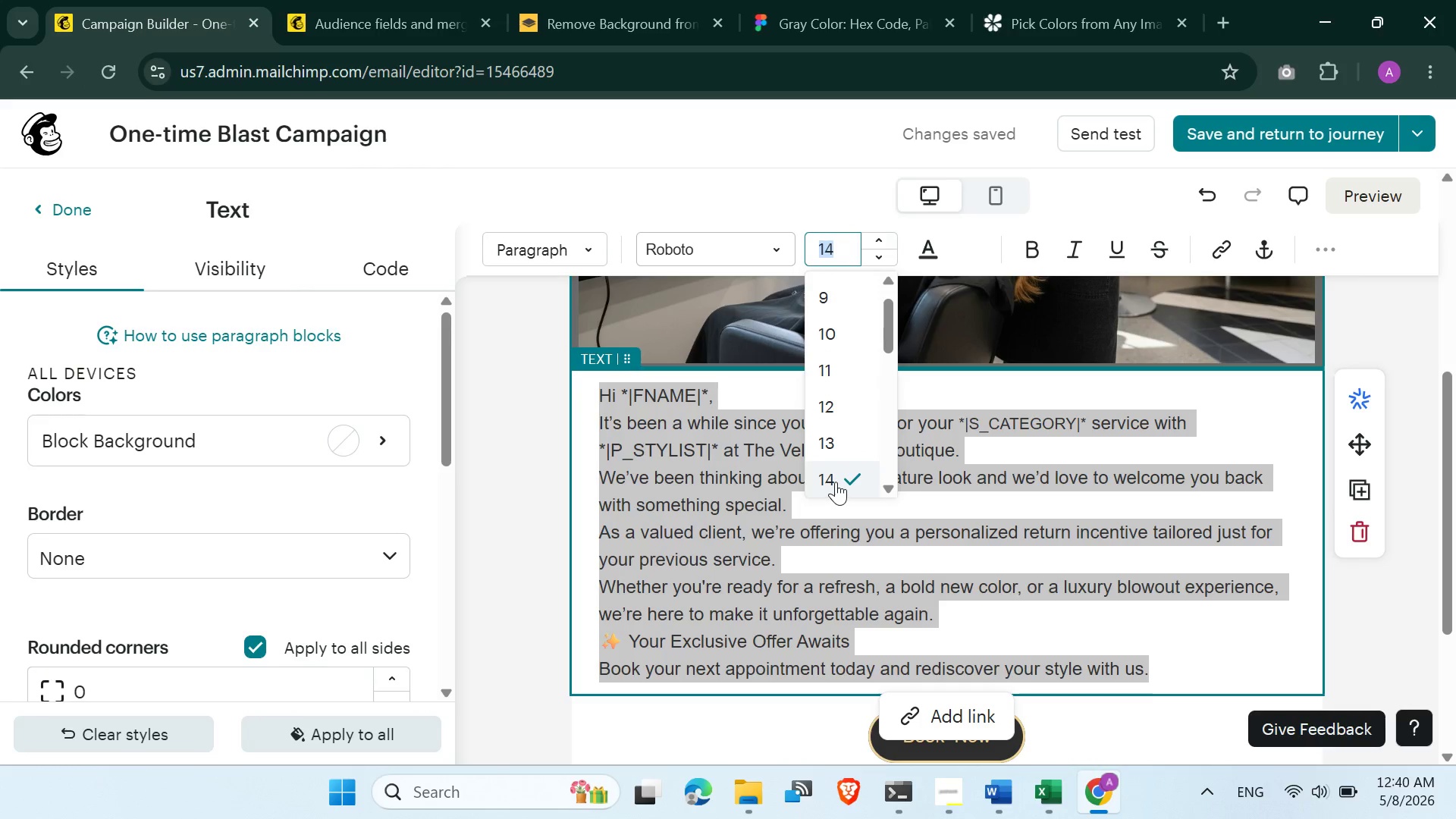 
left_click([836, 481])
 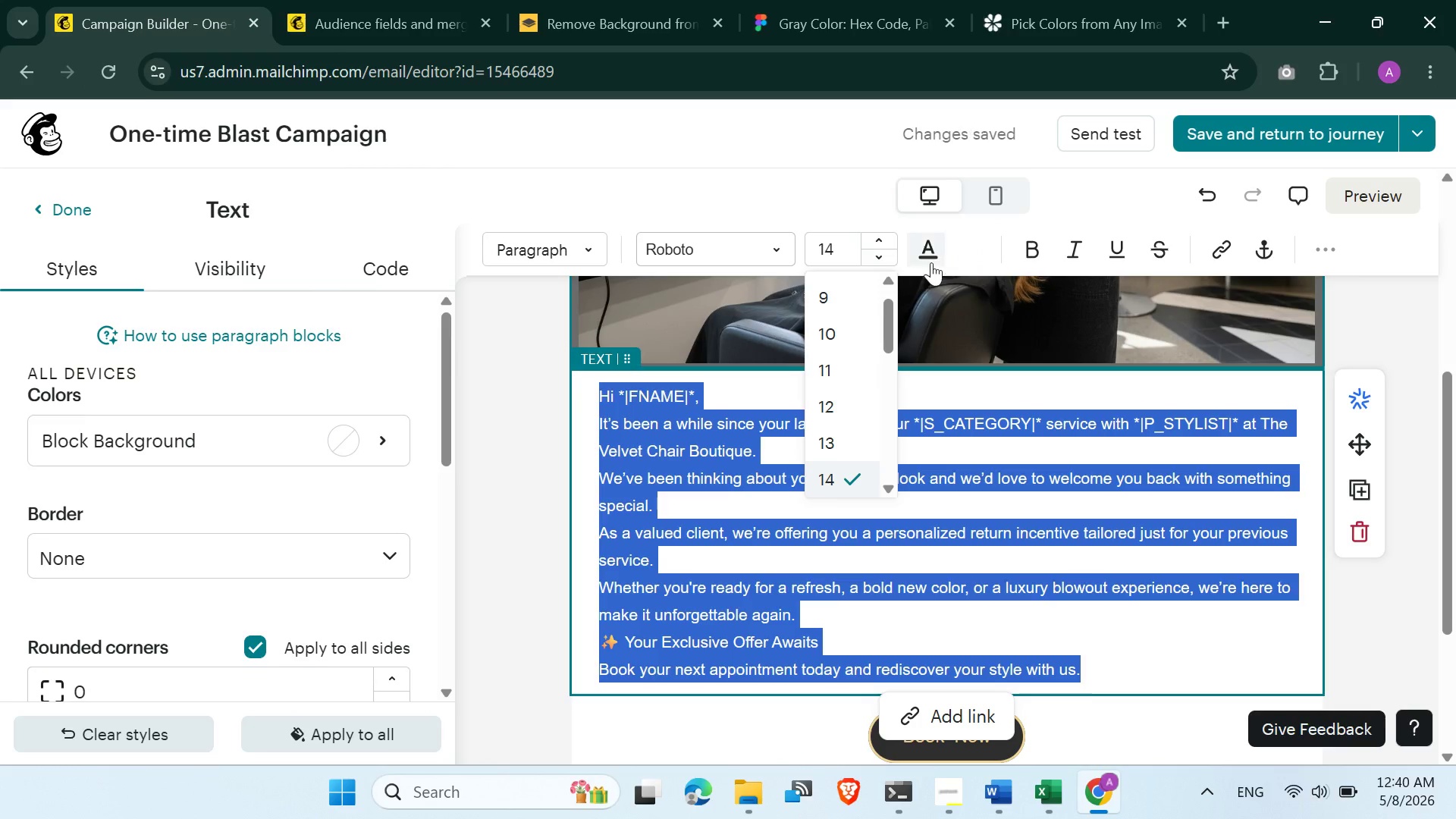 
wait(6.41)
 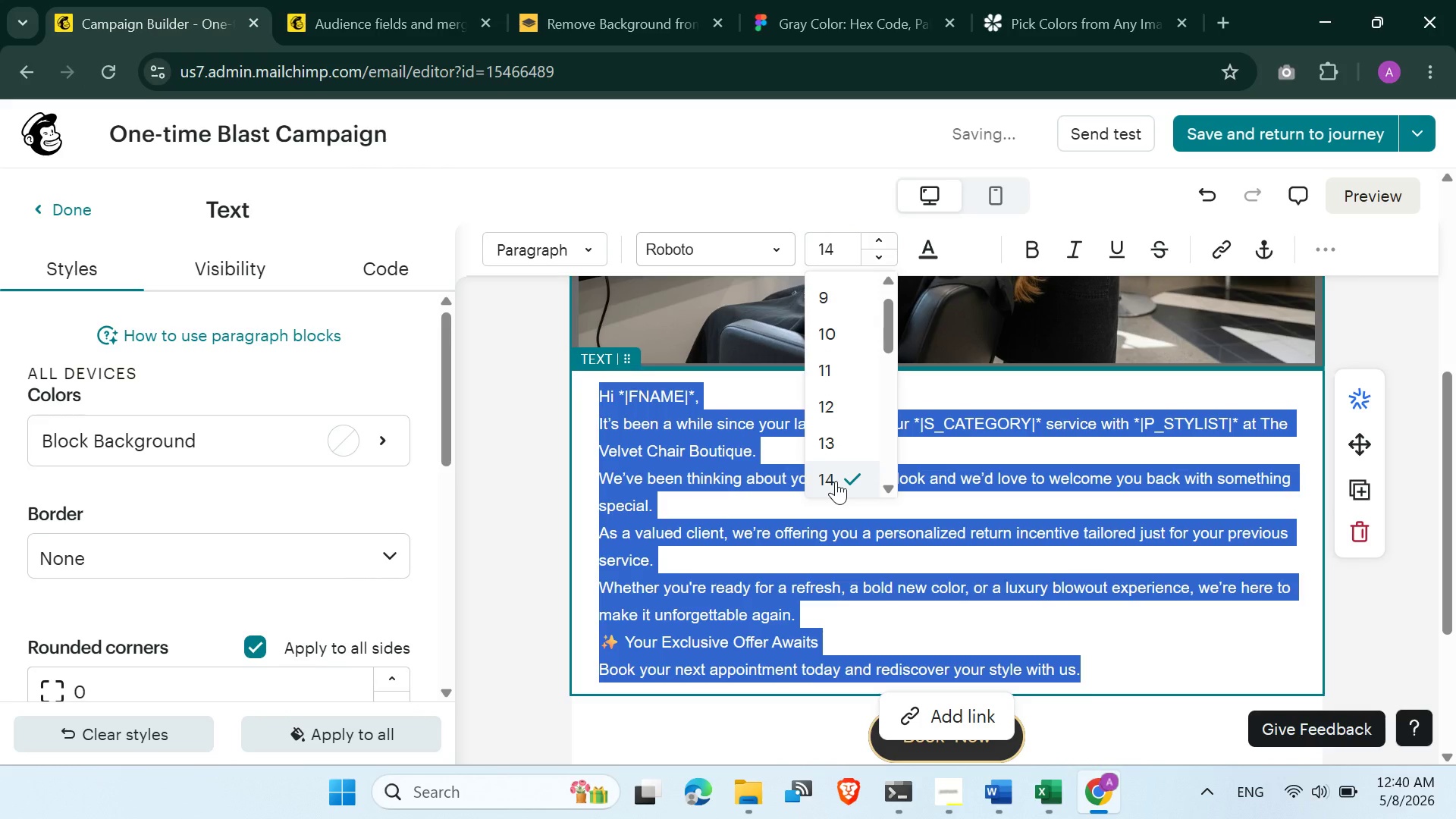 
left_click([1323, 256])
 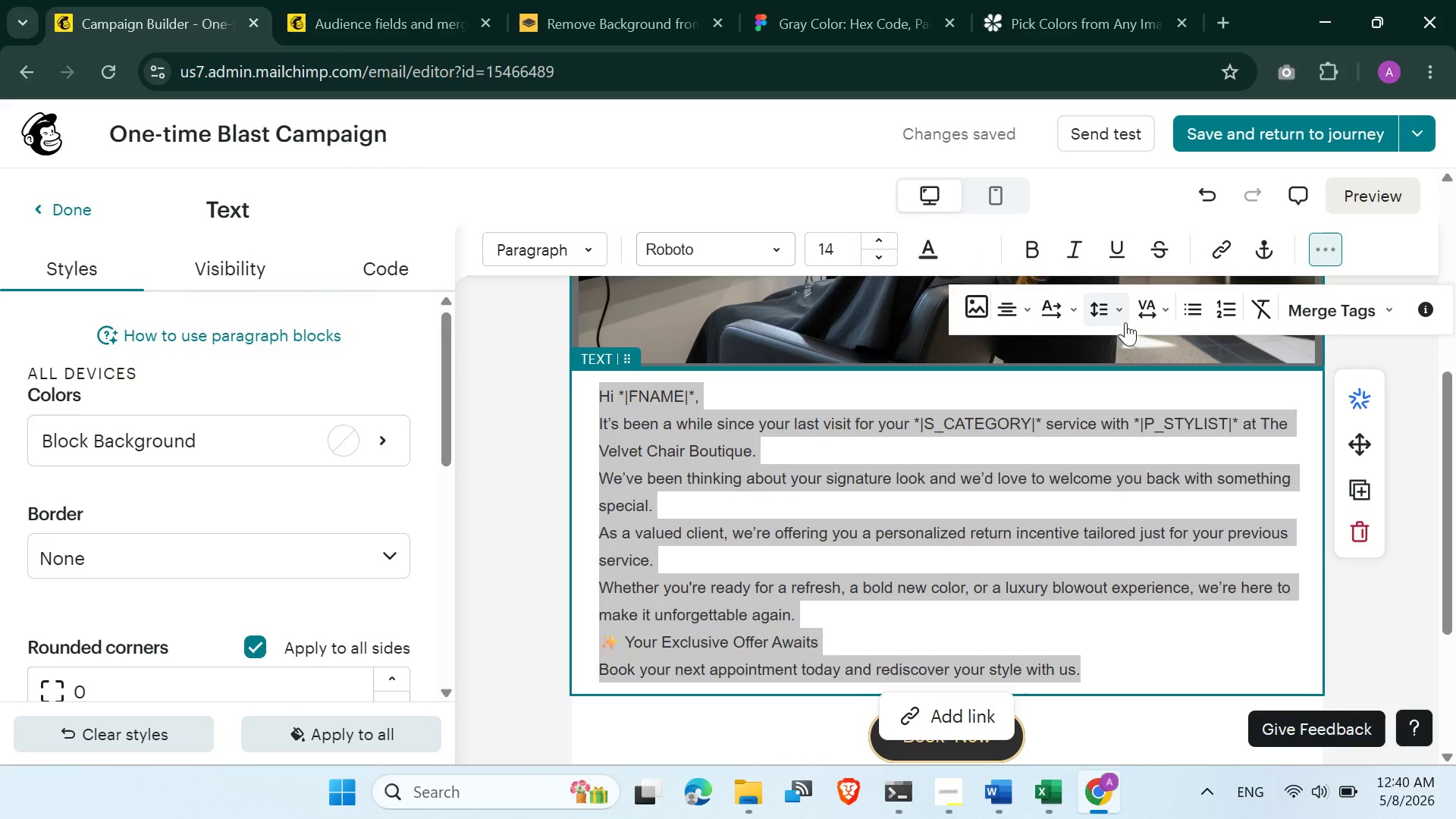 
left_click([1112, 319])
 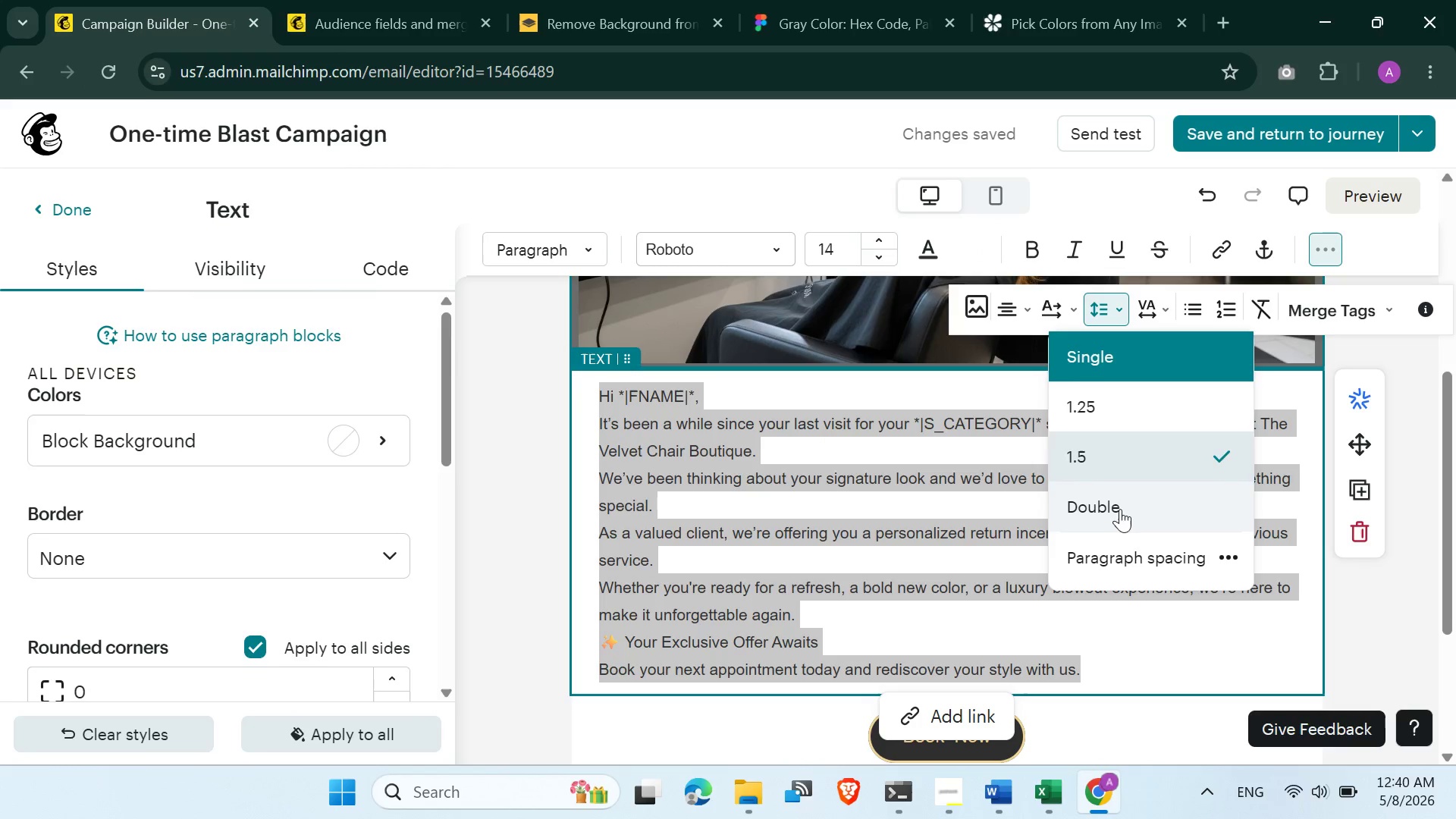 
left_click([1131, 551])
 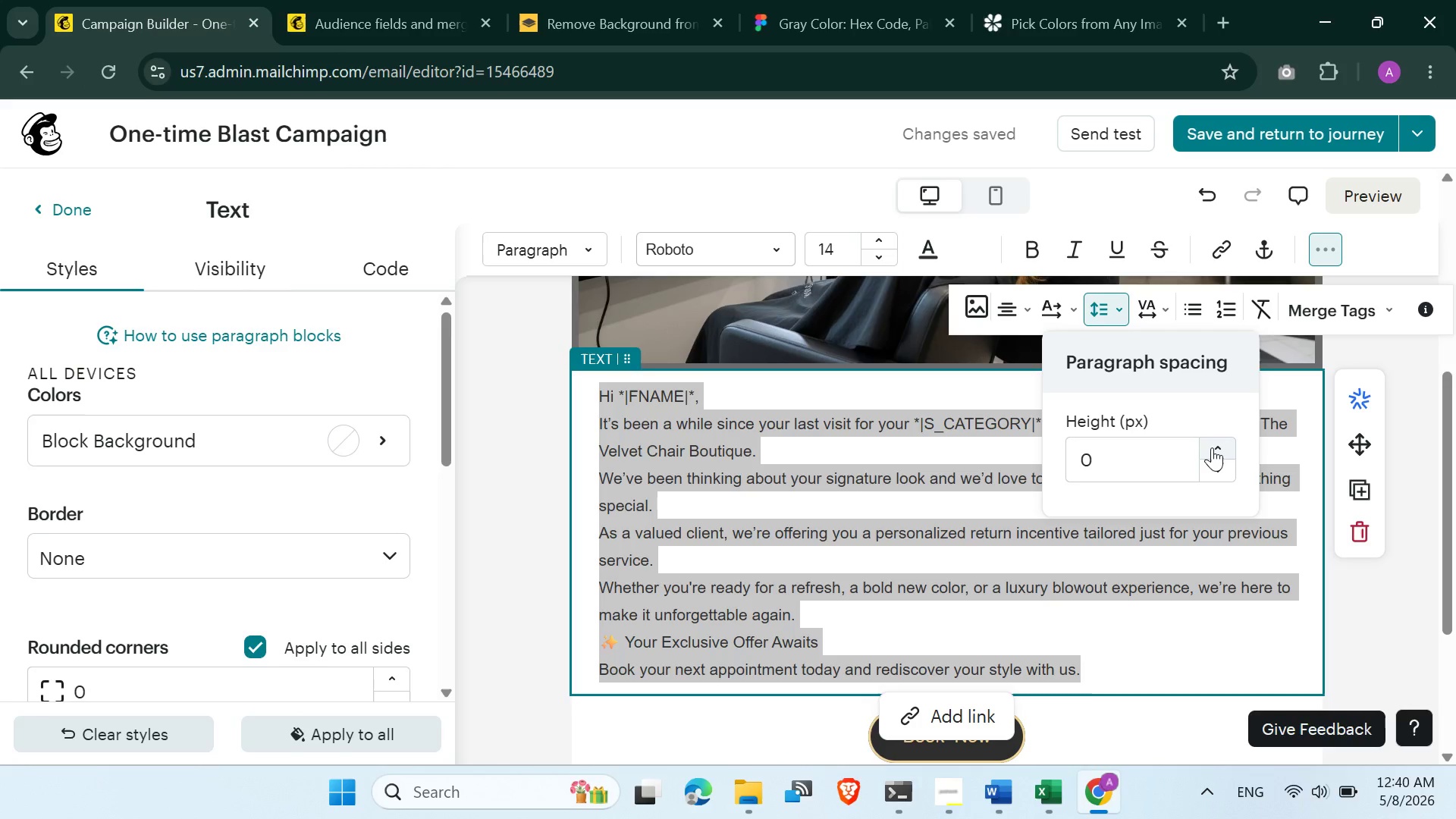 
double_click([1213, 447])
 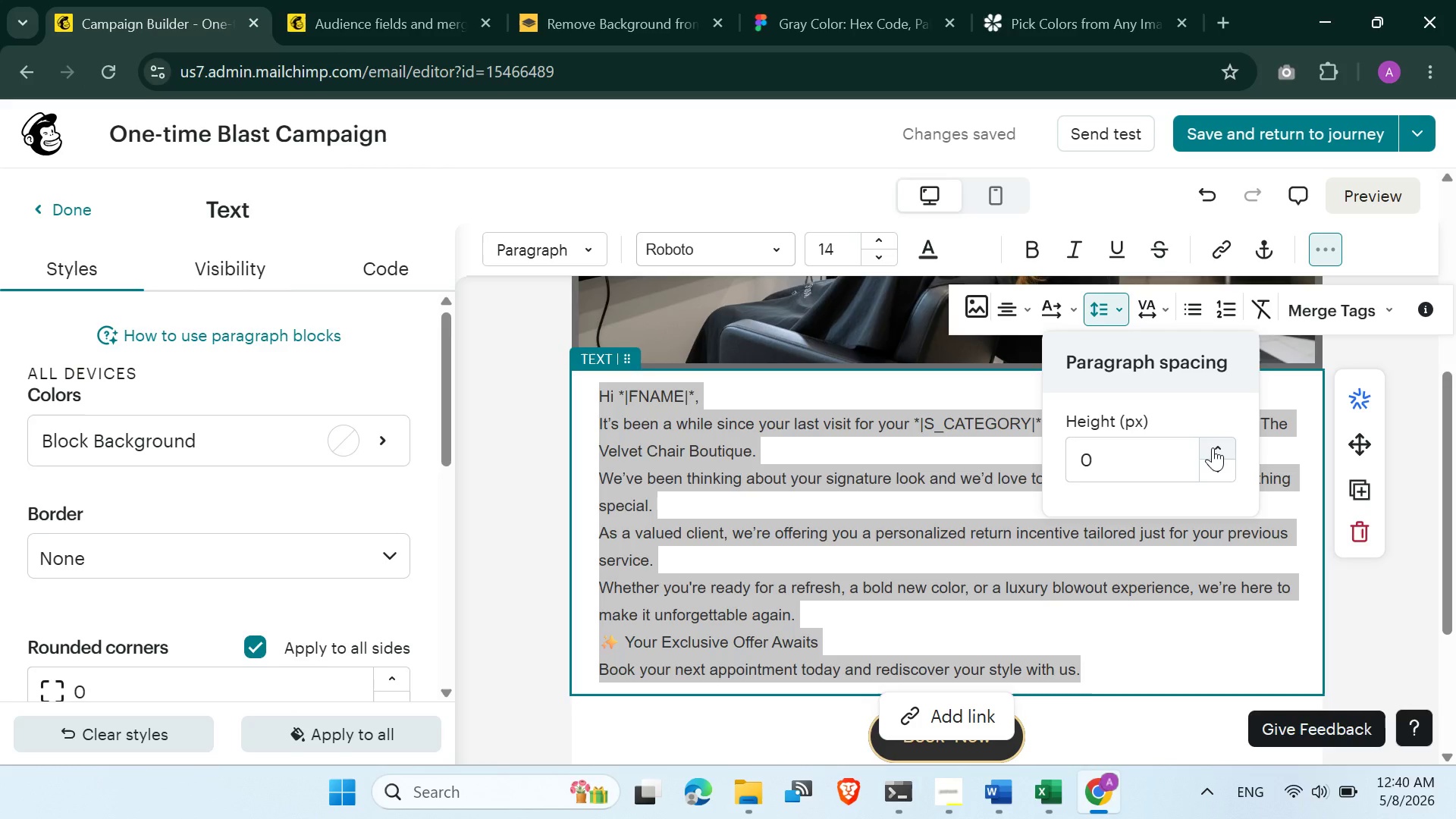 
triple_click([1213, 447])
 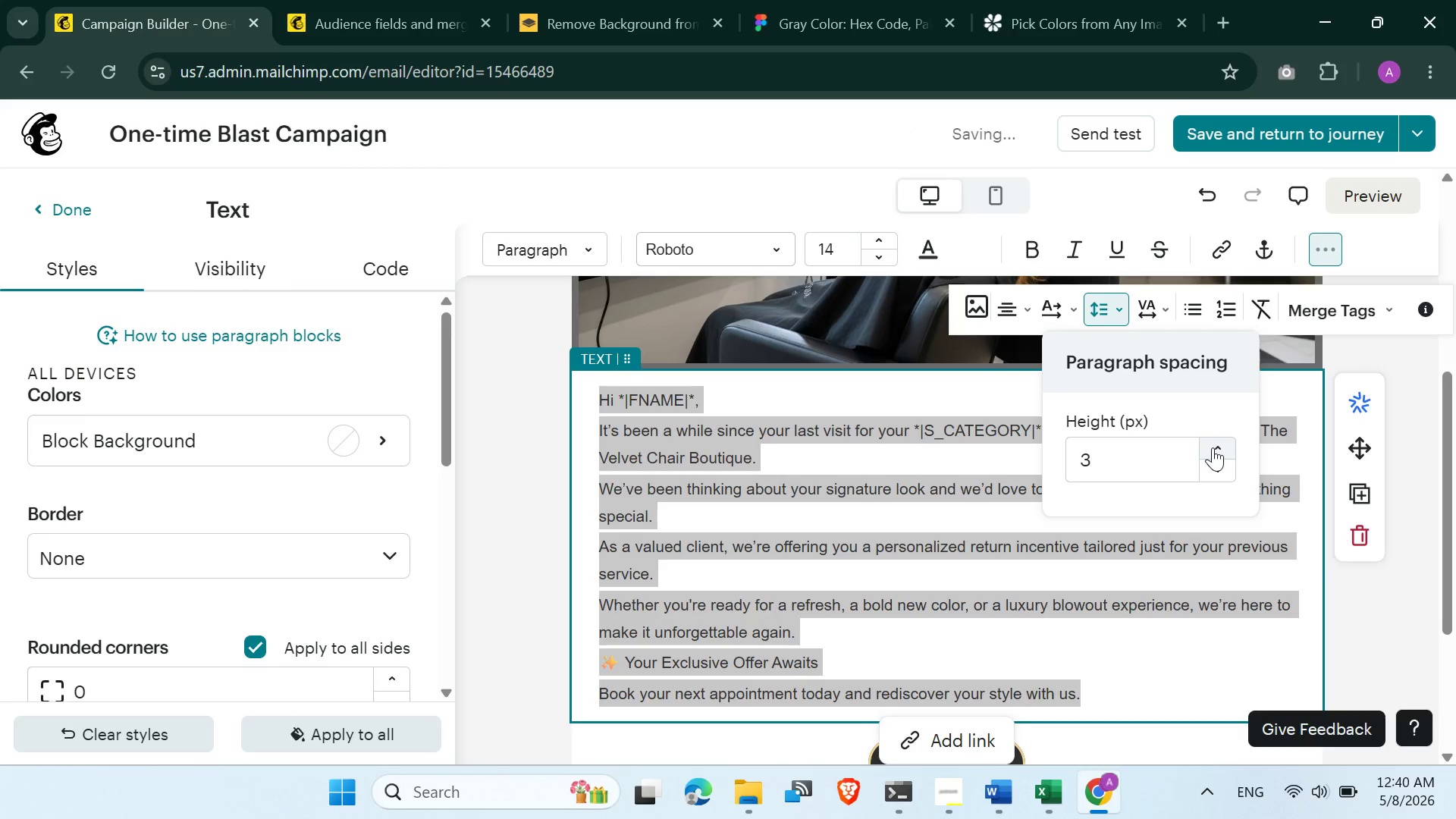 
double_click([1213, 447])
 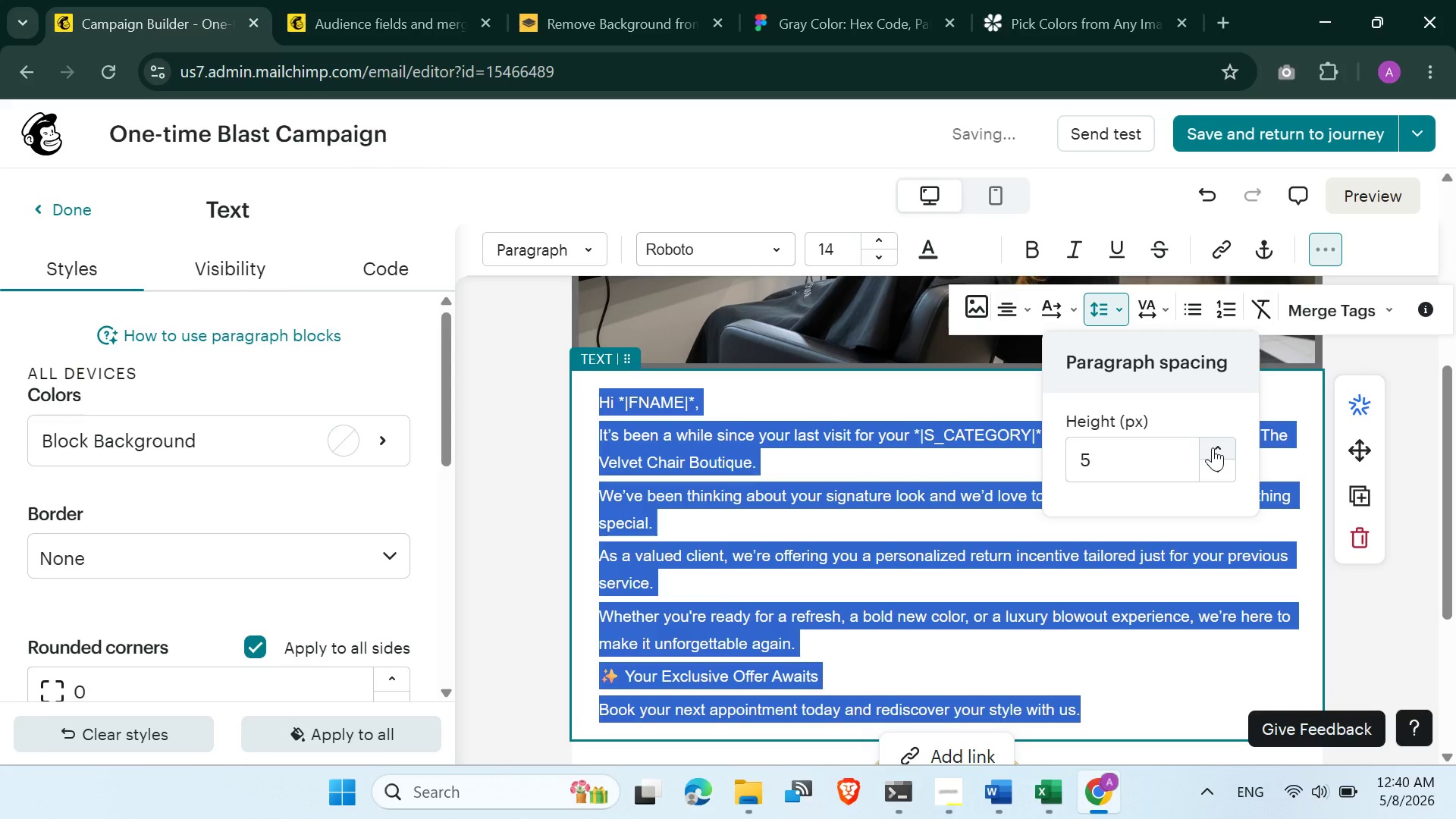 
double_click([1213, 447])
 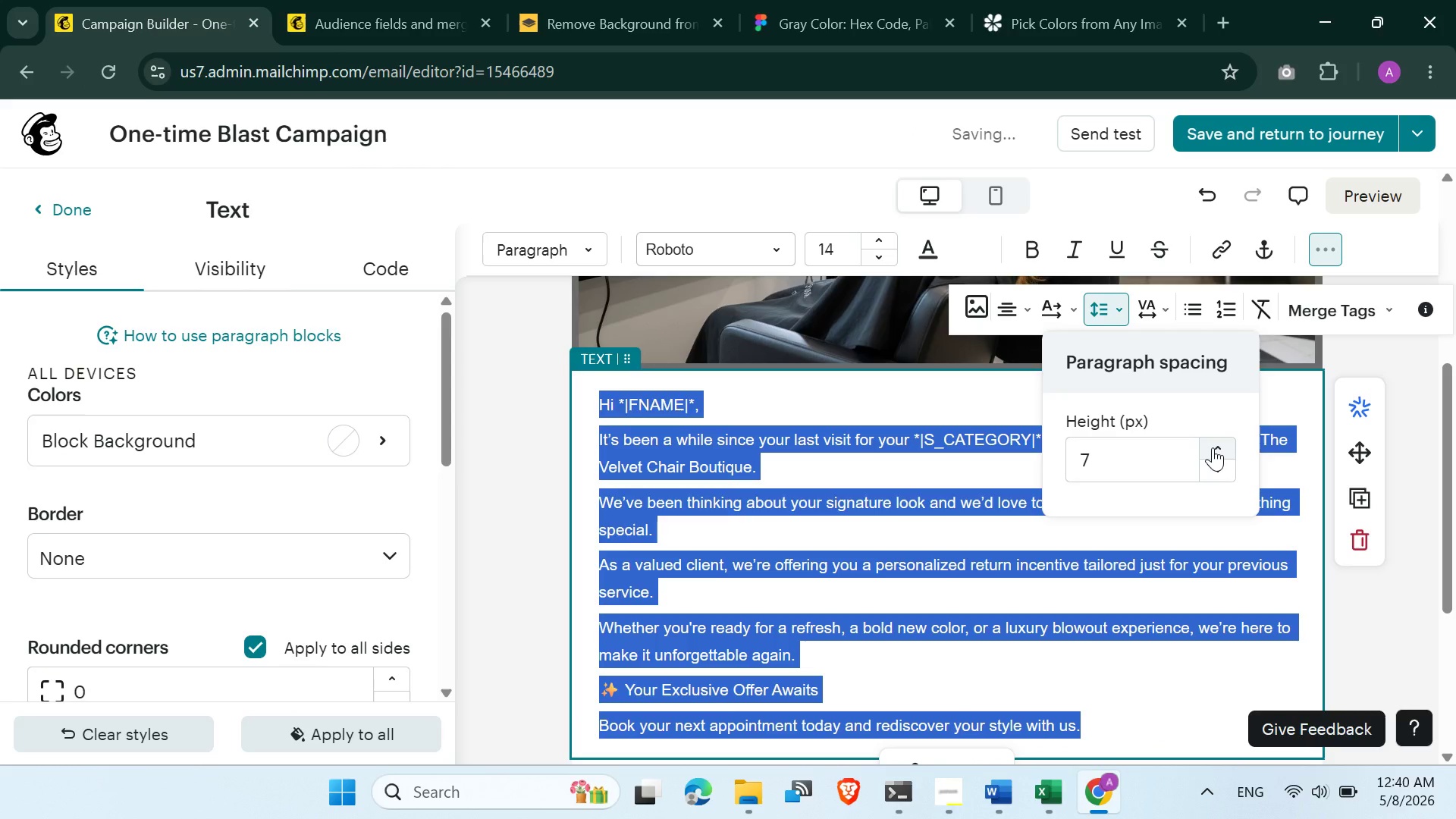 
left_click([1213, 447])
 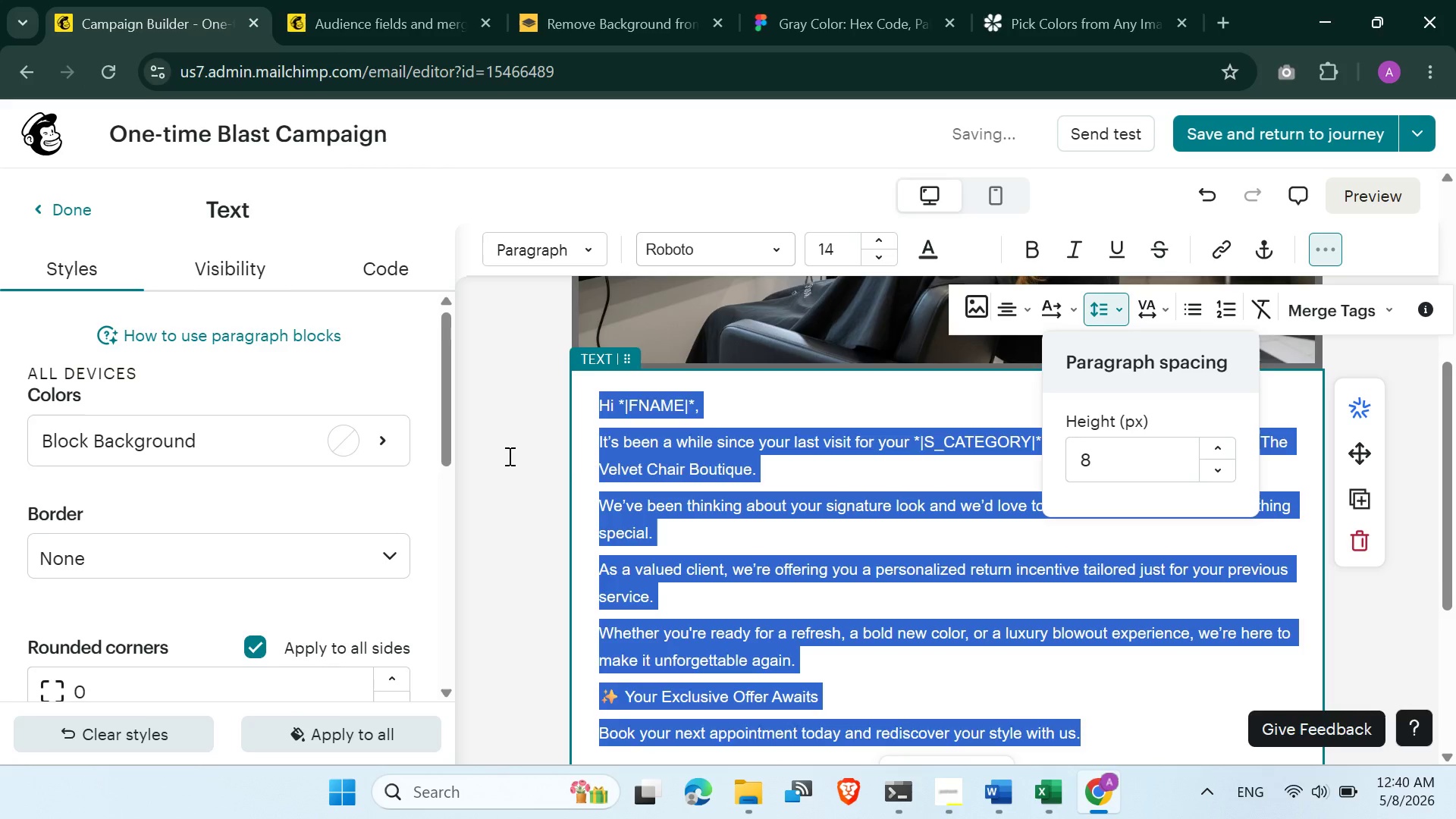 
scroll: coordinate [752, 481], scroll_direction: down, amount: 3.0
 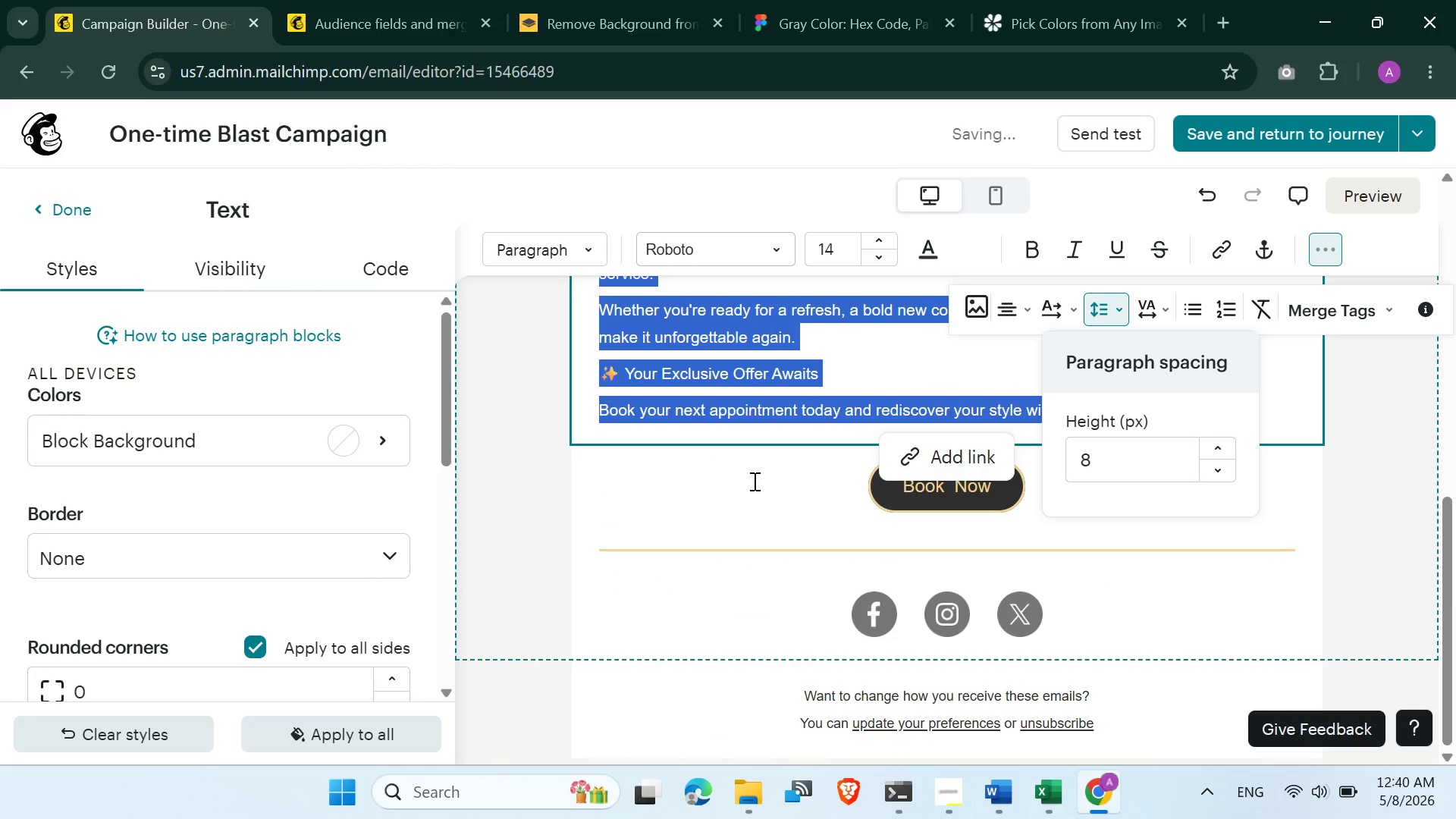 
scroll: coordinate [753, 481], scroll_direction: up, amount: 2.0
 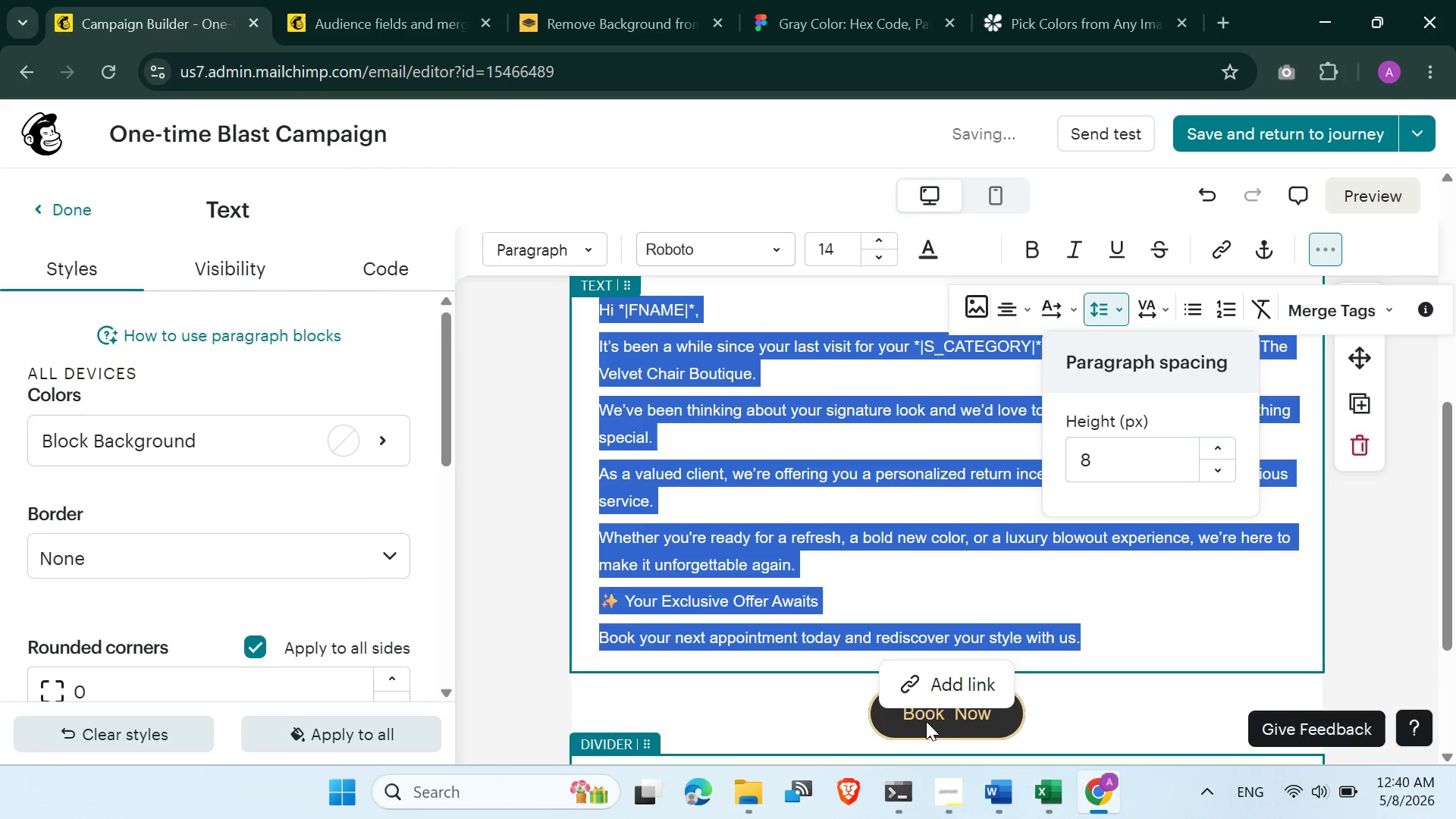 
double_click([927, 713])
 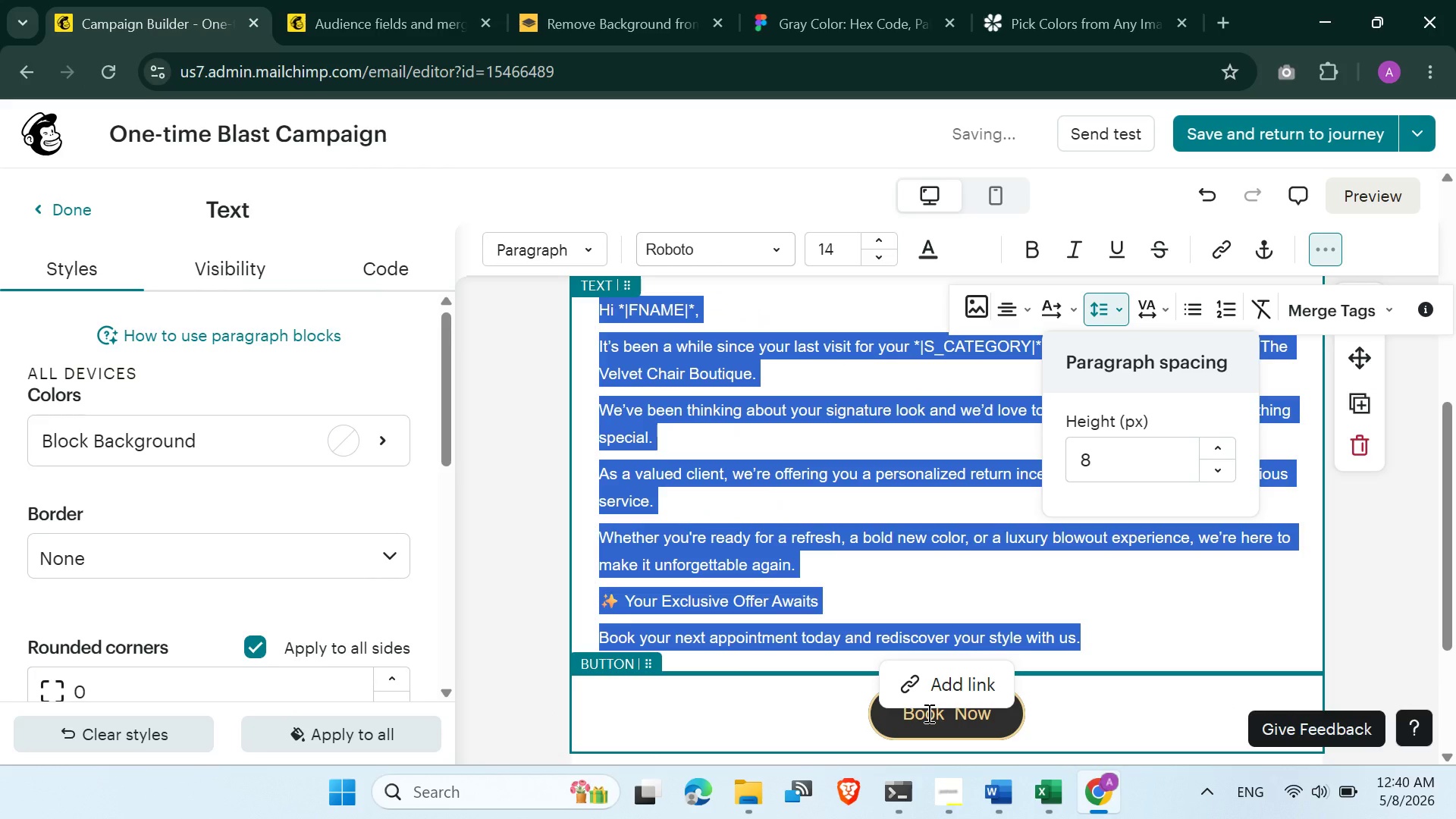 
triple_click([927, 713])
 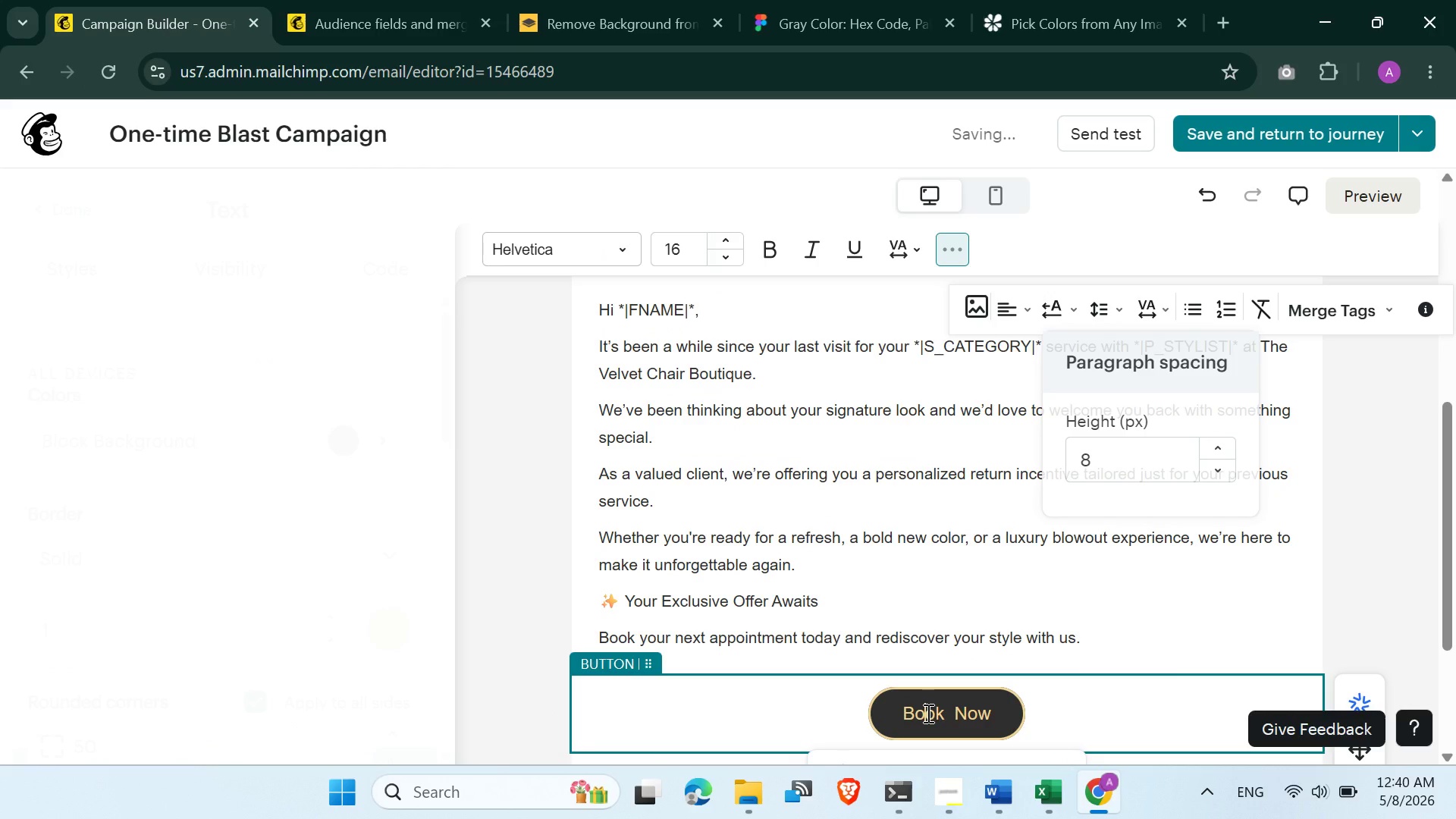 
double_click([927, 713])
 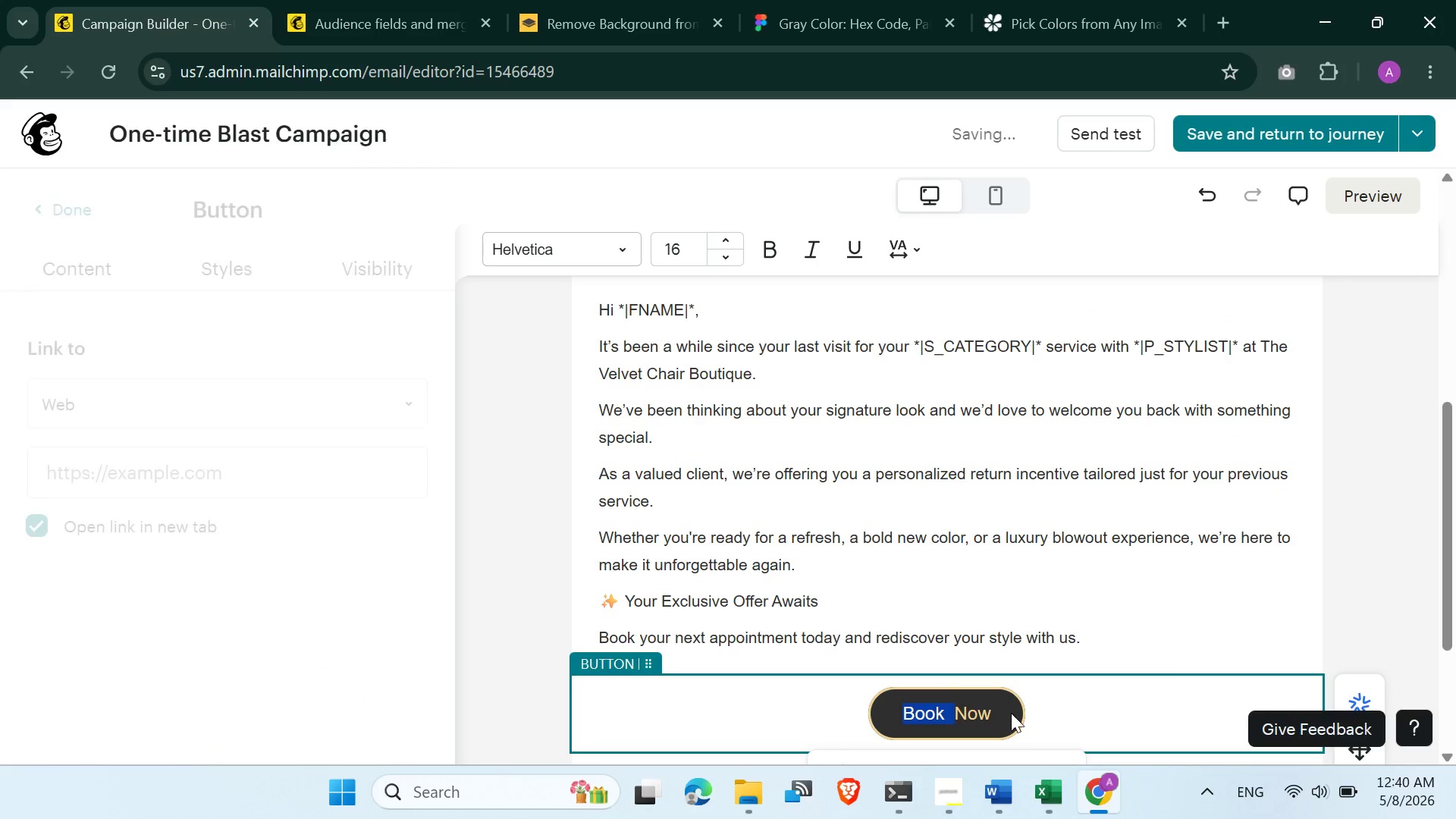 
left_click([994, 713])
 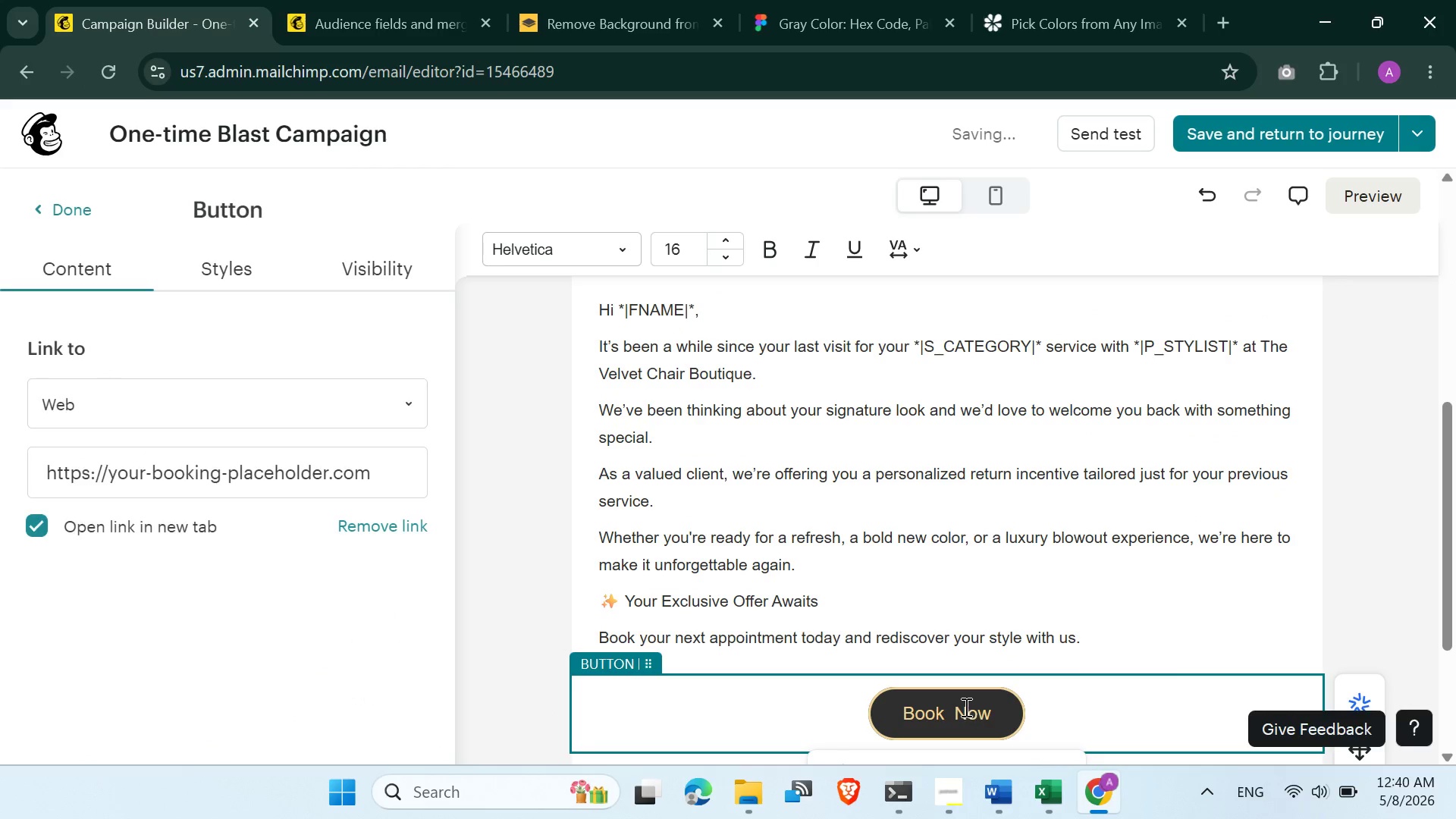 
triple_click([965, 707])
 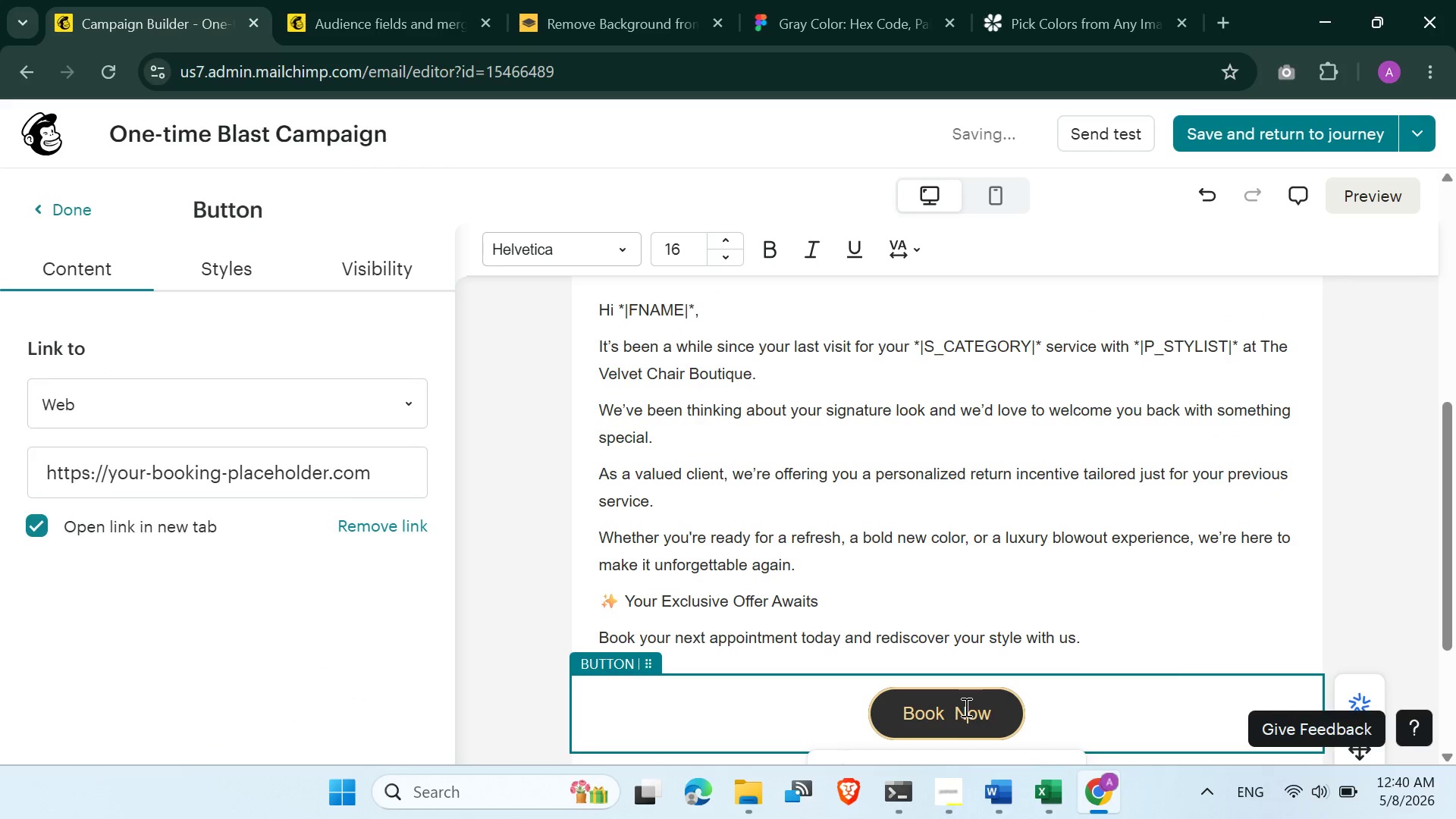 
triple_click([965, 707])
 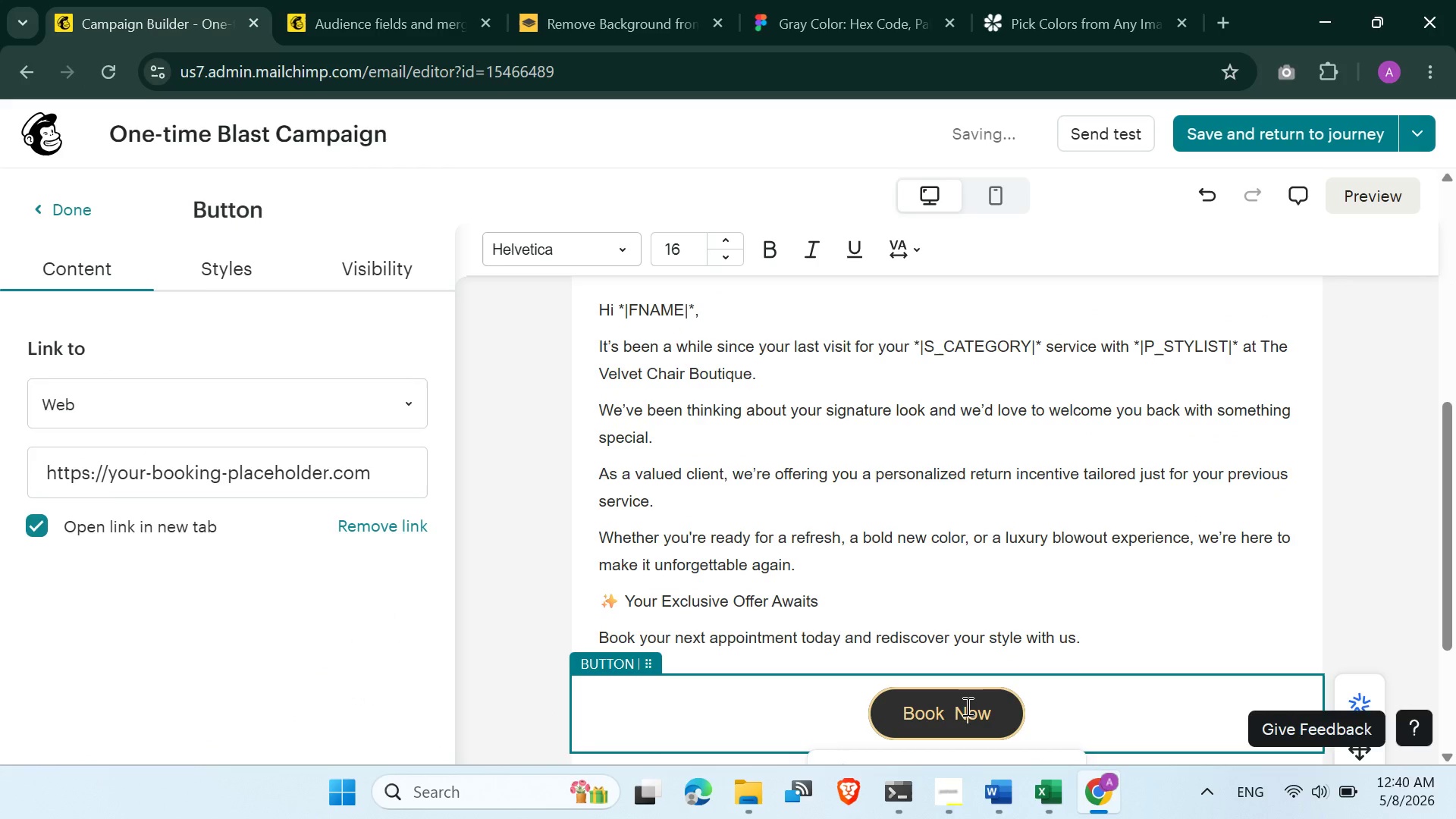 
triple_click([966, 706])
 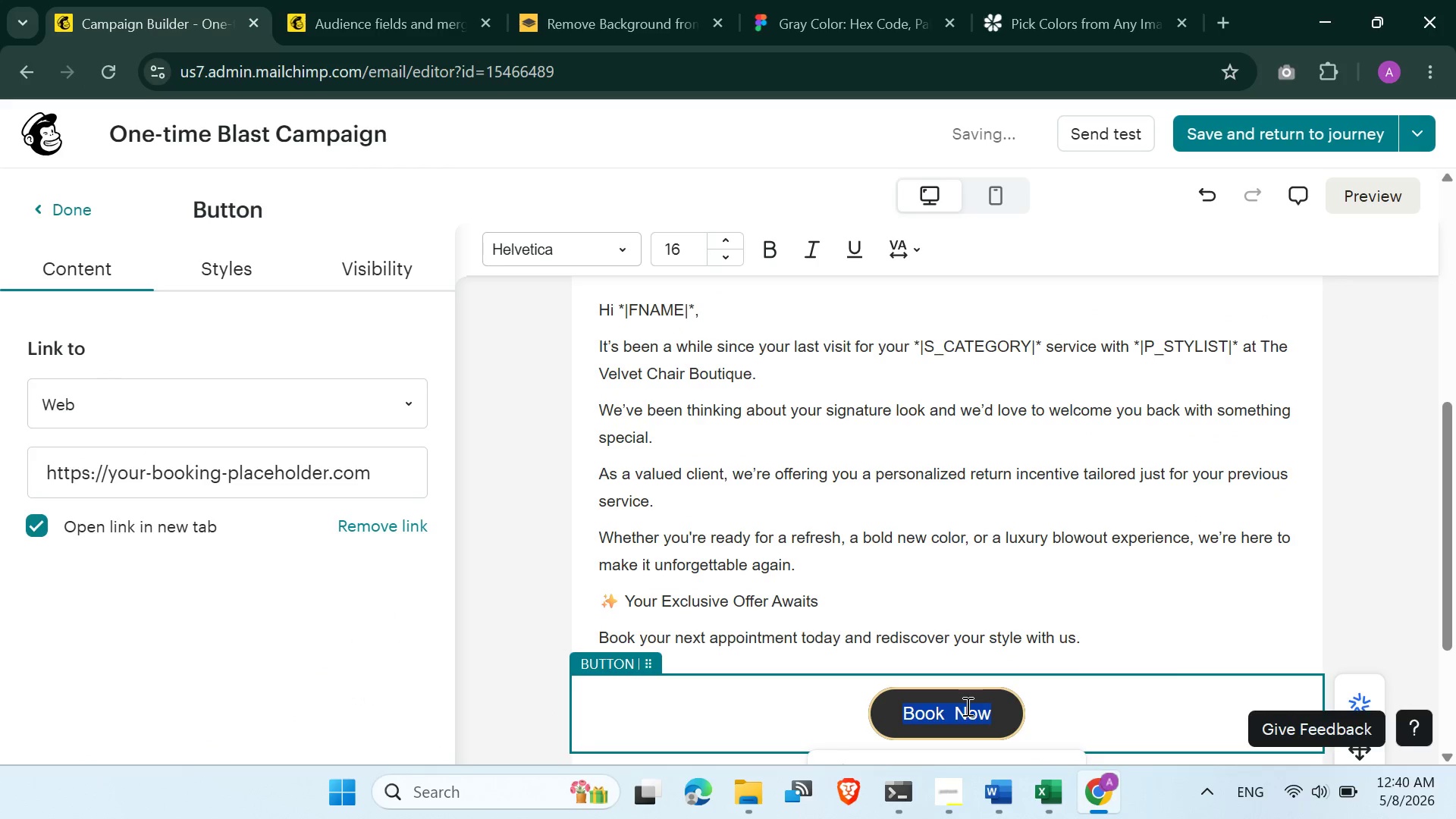 
triple_click([966, 706])
 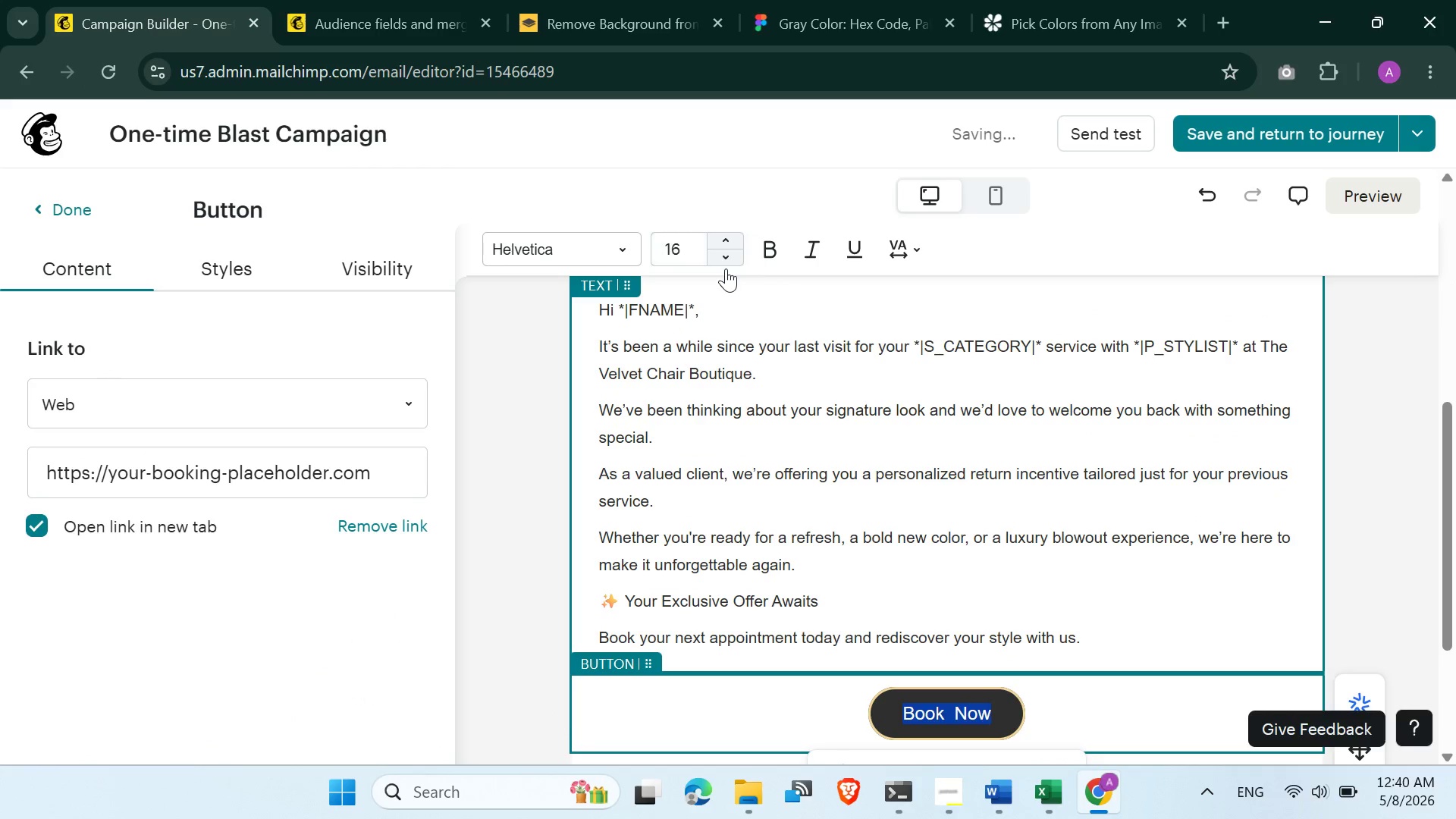 
double_click([726, 263])
 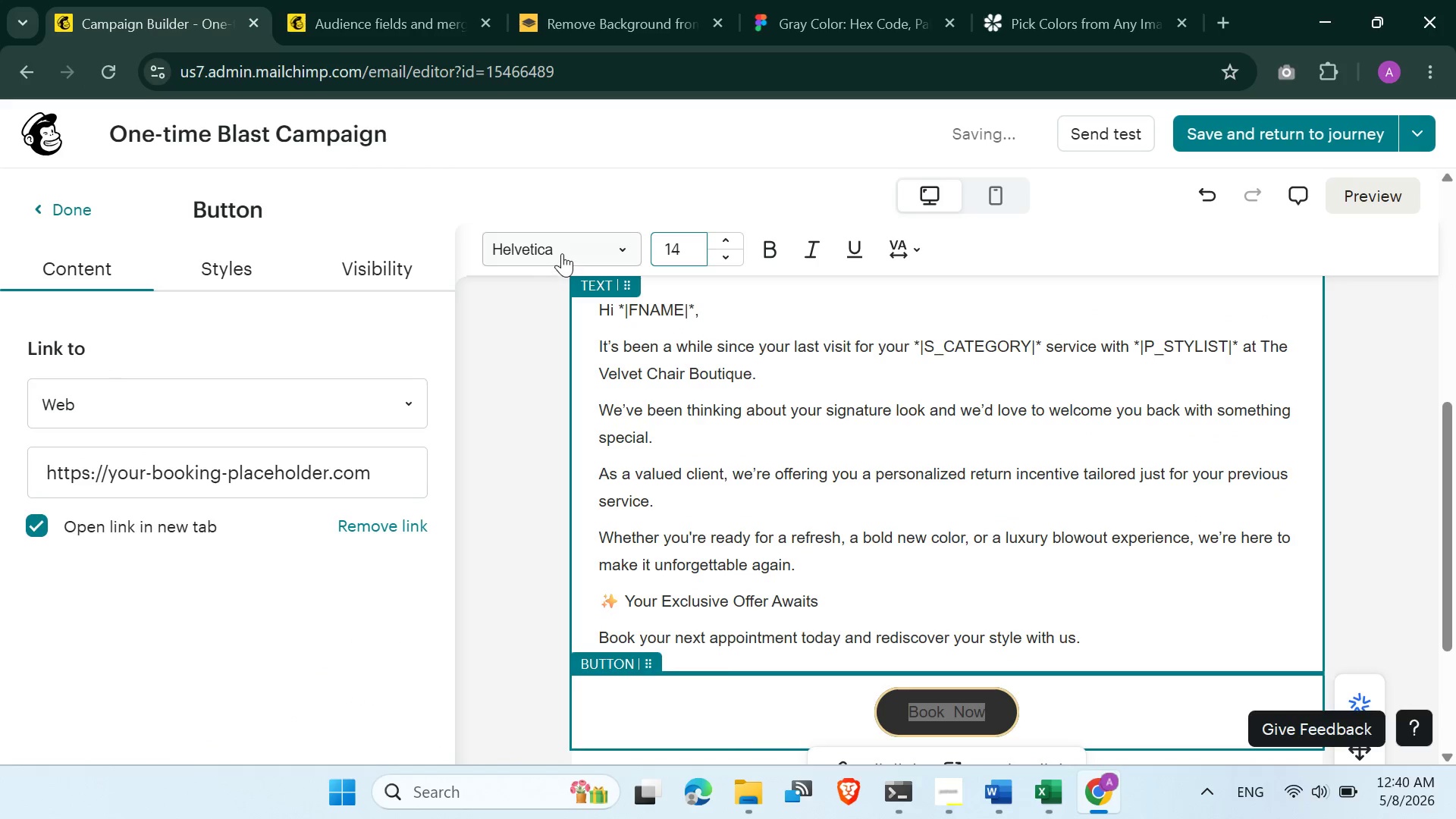 
left_click([562, 247])
 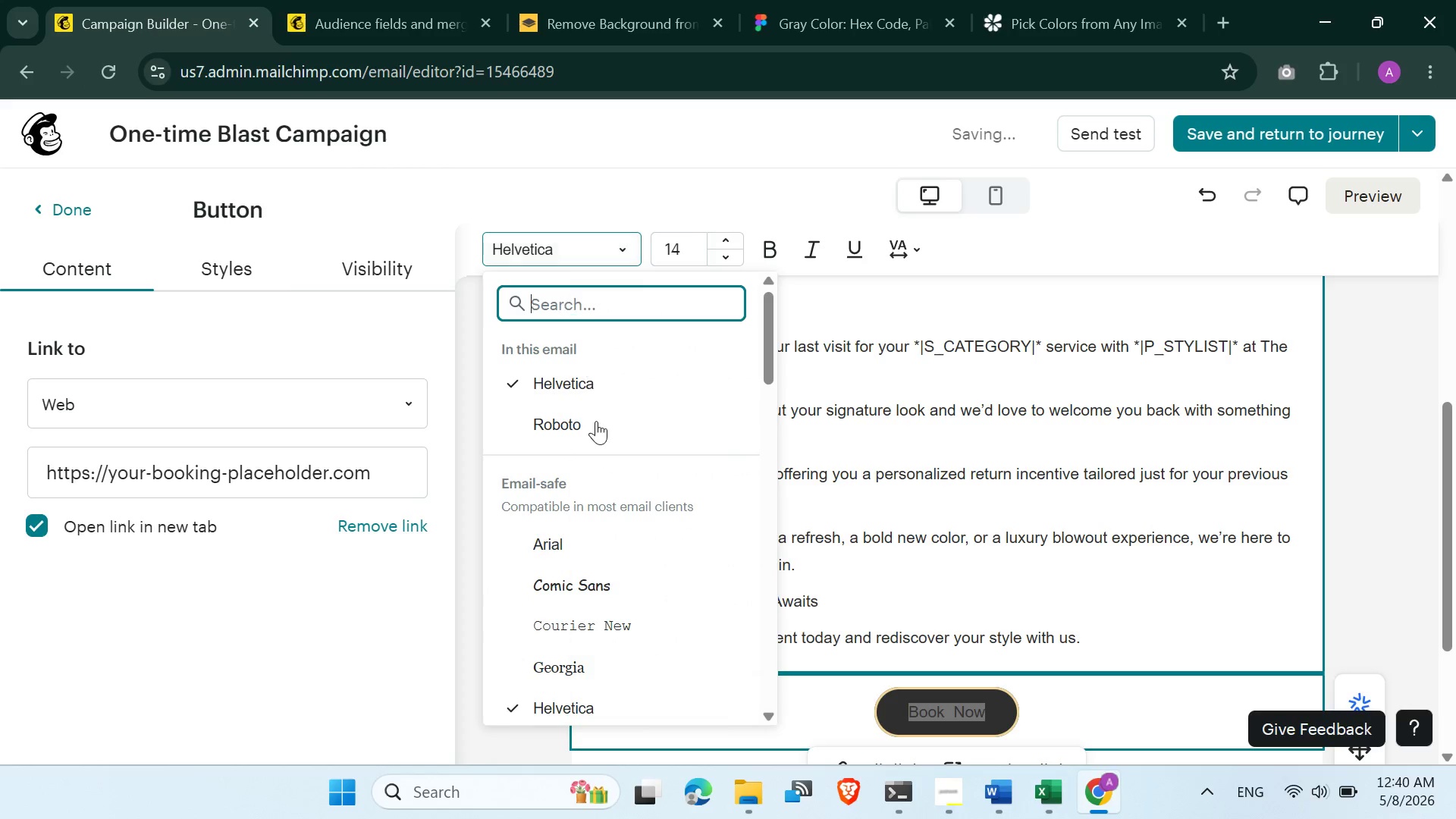 
left_click([596, 421])
 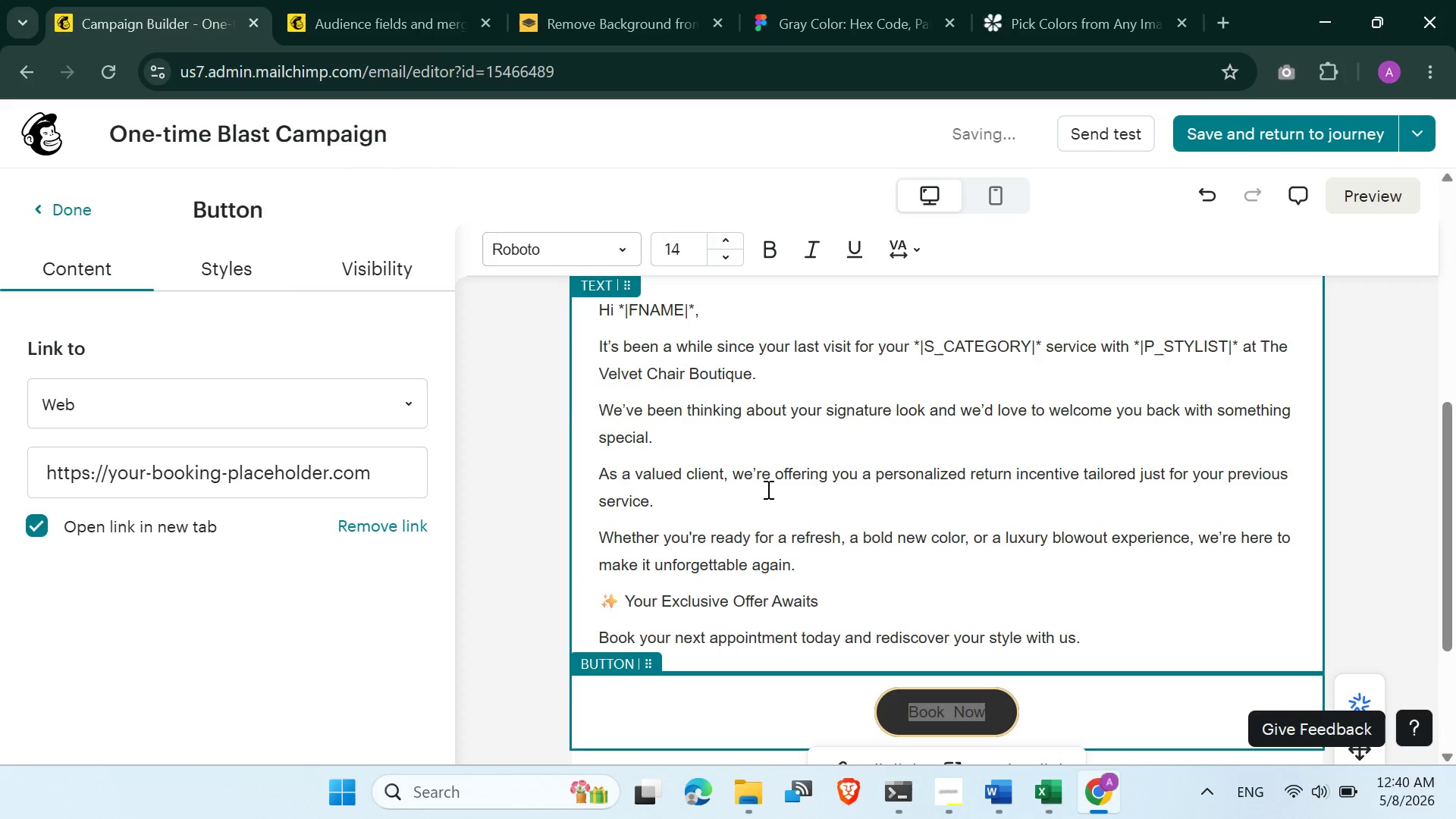 
scroll: coordinate [780, 511], scroll_direction: down, amount: 3.0
 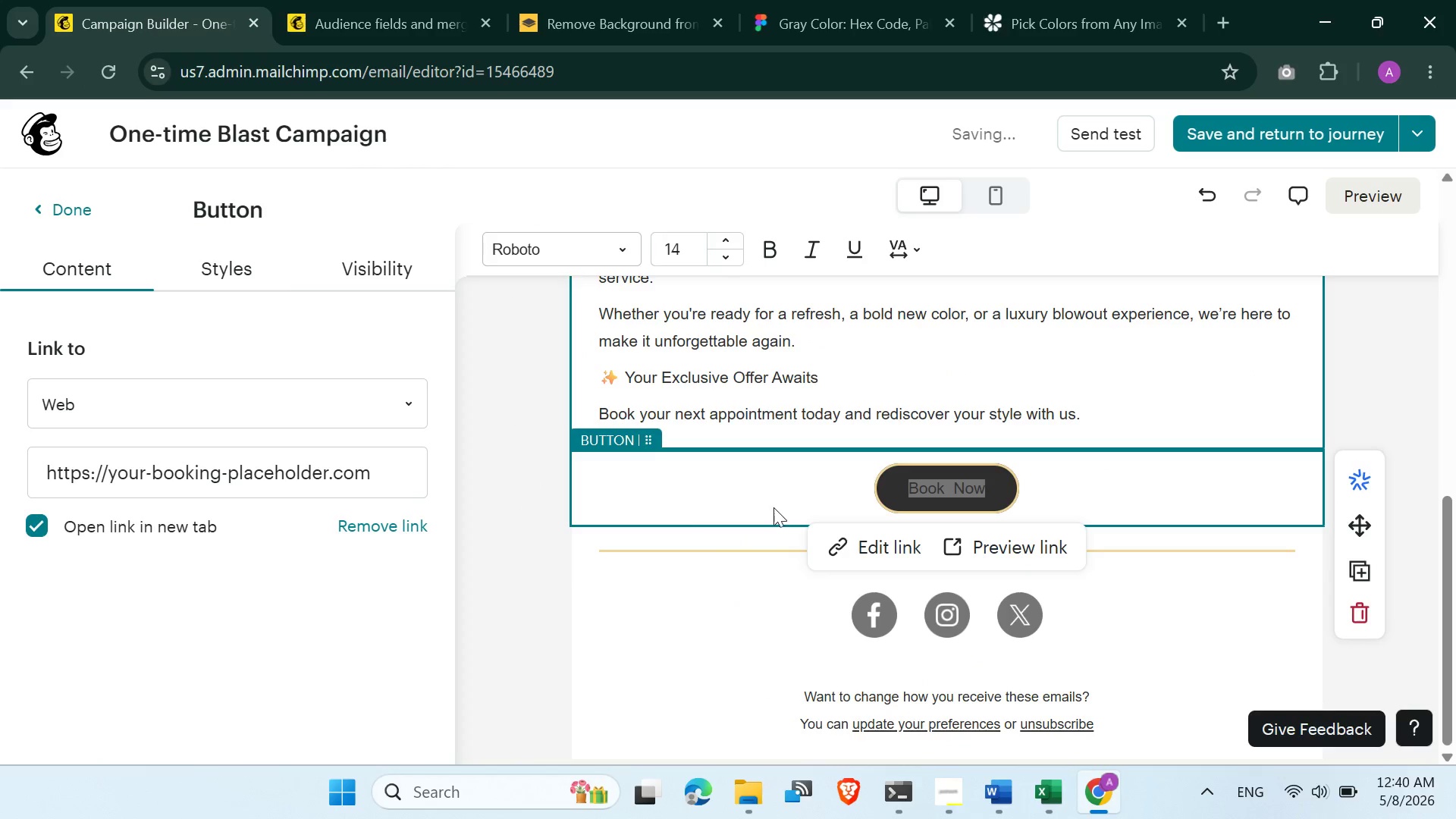 
left_click([774, 507])
 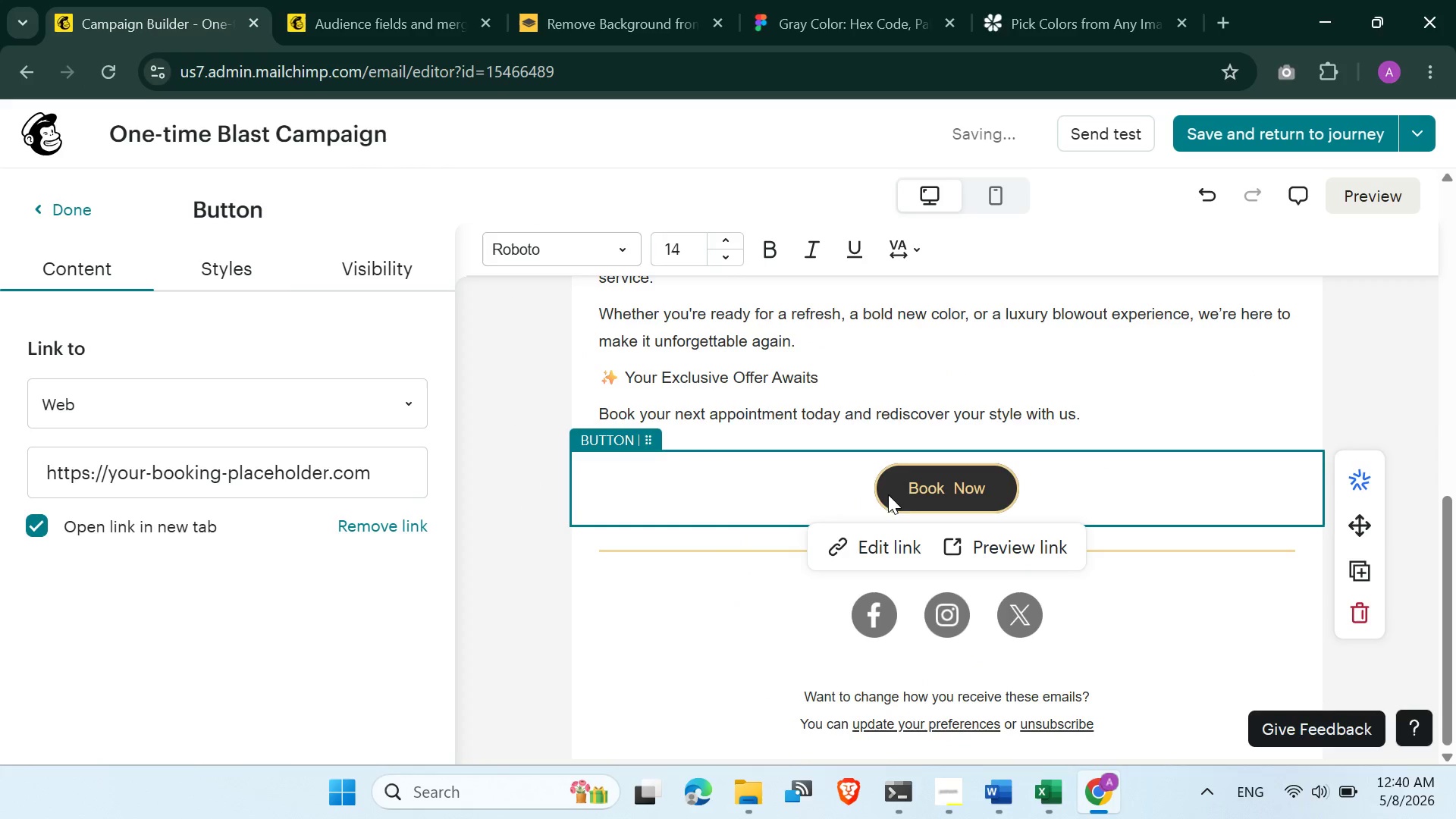 
left_click([920, 491])
 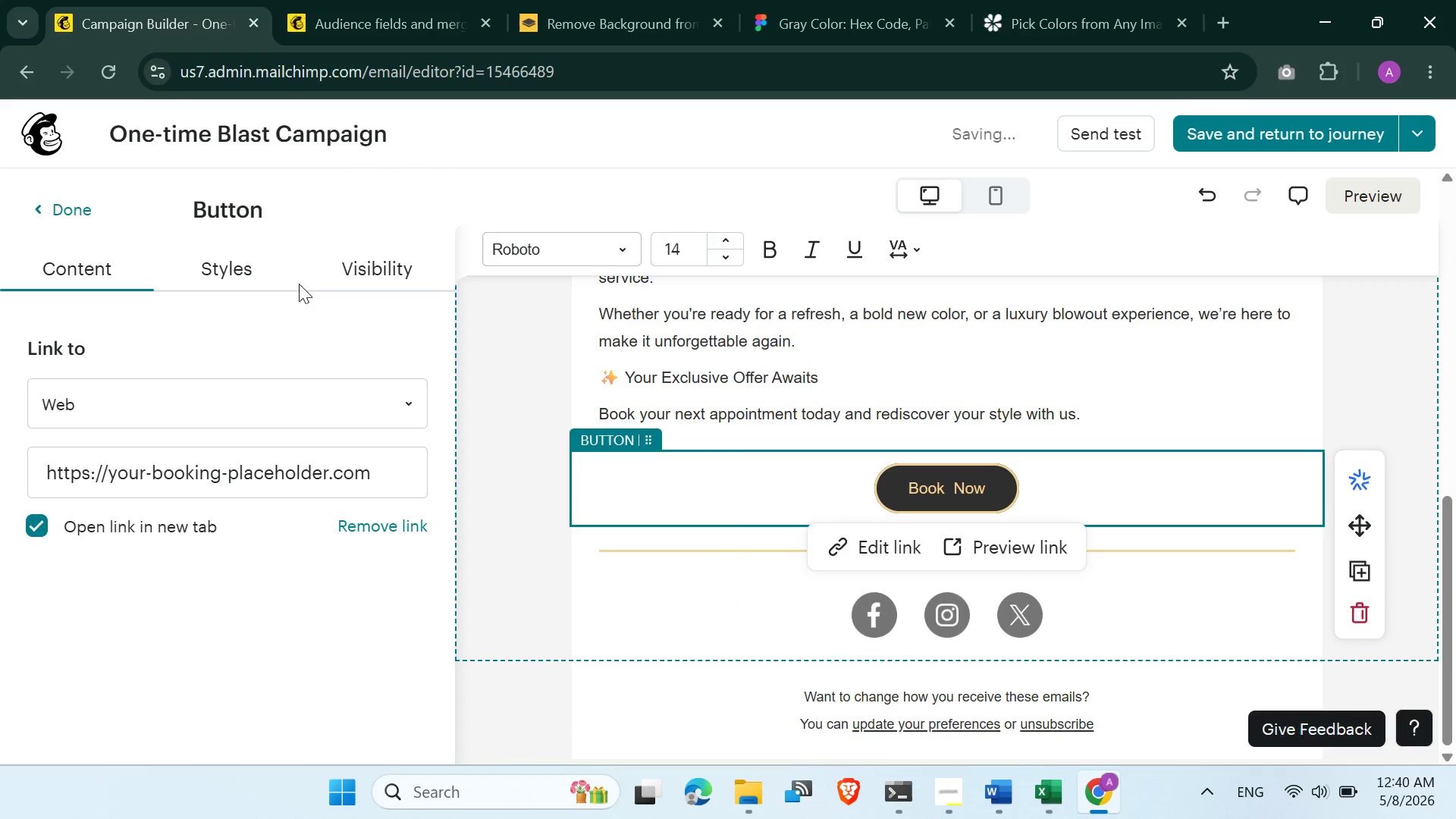 
left_click([251, 277])
 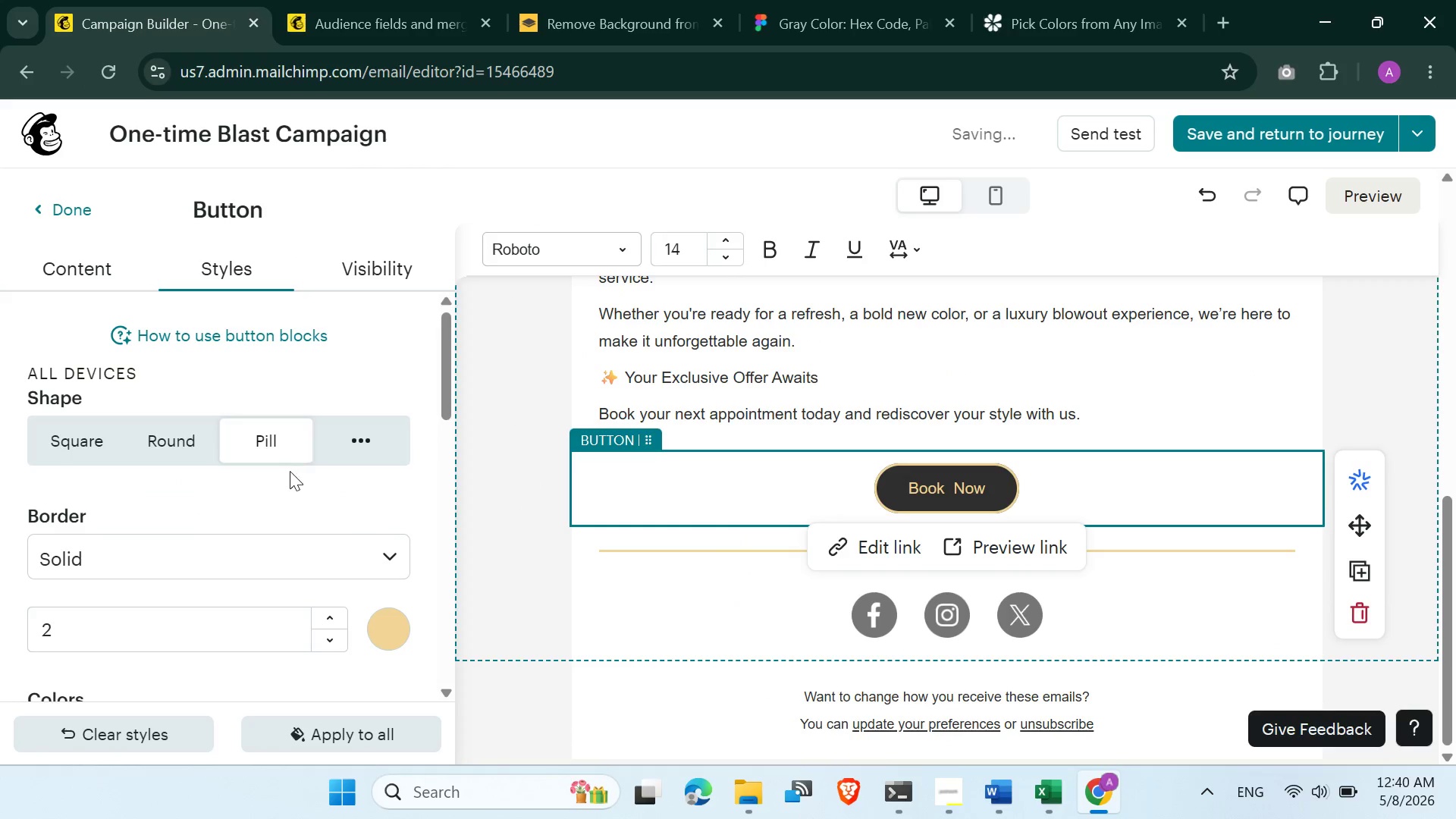 
scroll: coordinate [289, 535], scroll_direction: down, amount: 10.0
 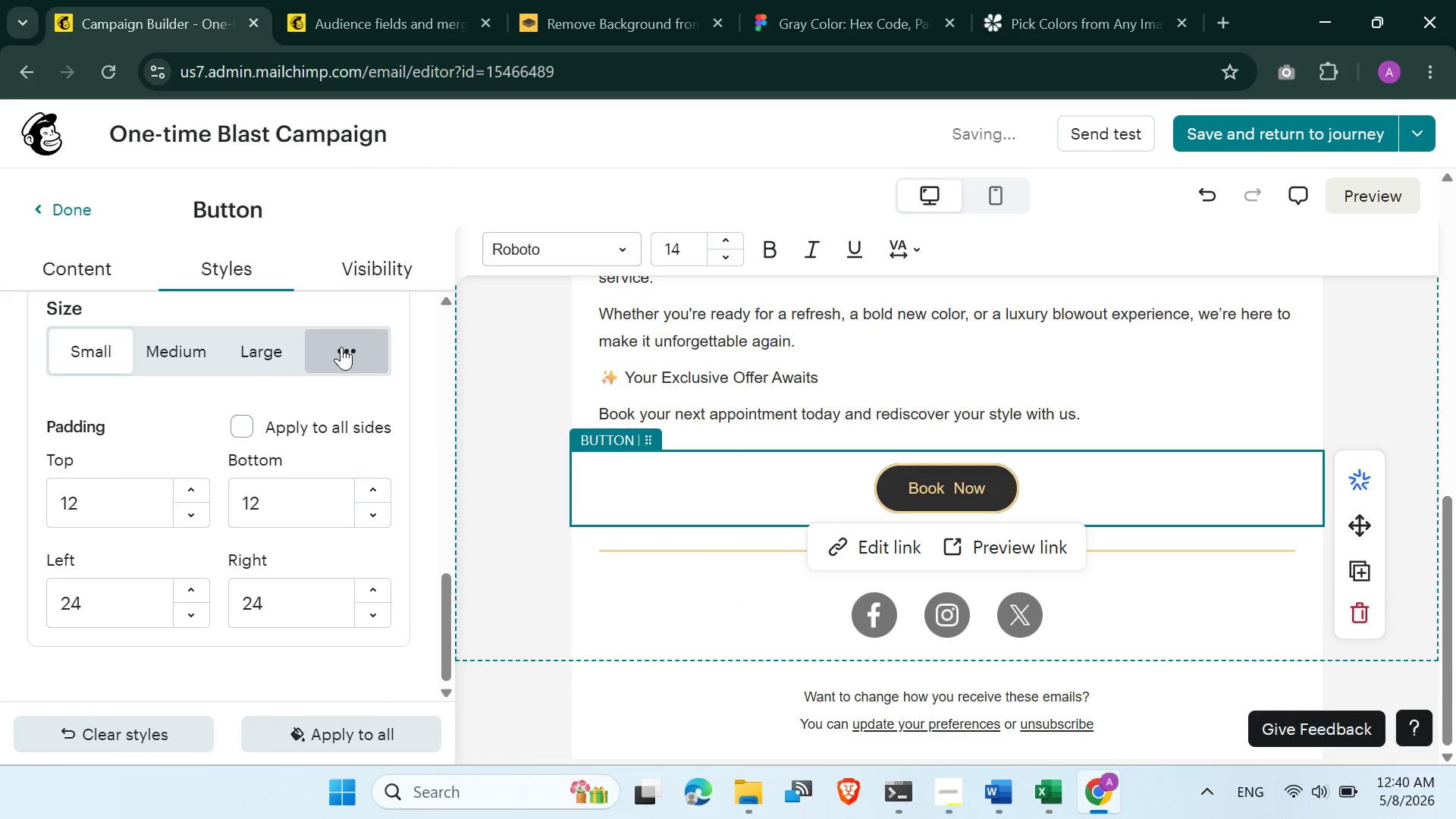 
mouse_move([265, 482])
 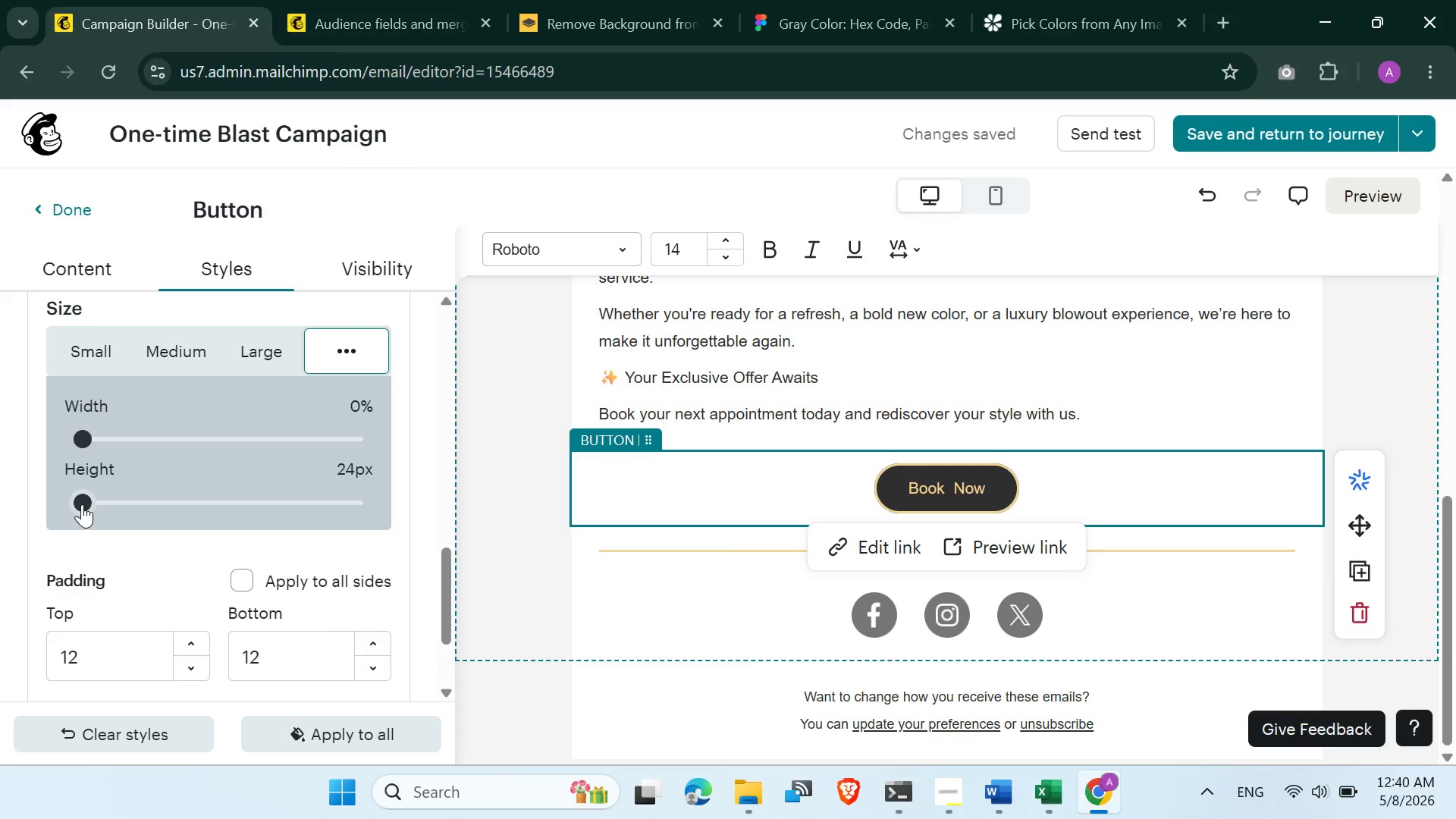 
left_click_drag(start_coordinate=[82, 504], to_coordinate=[50, 505])
 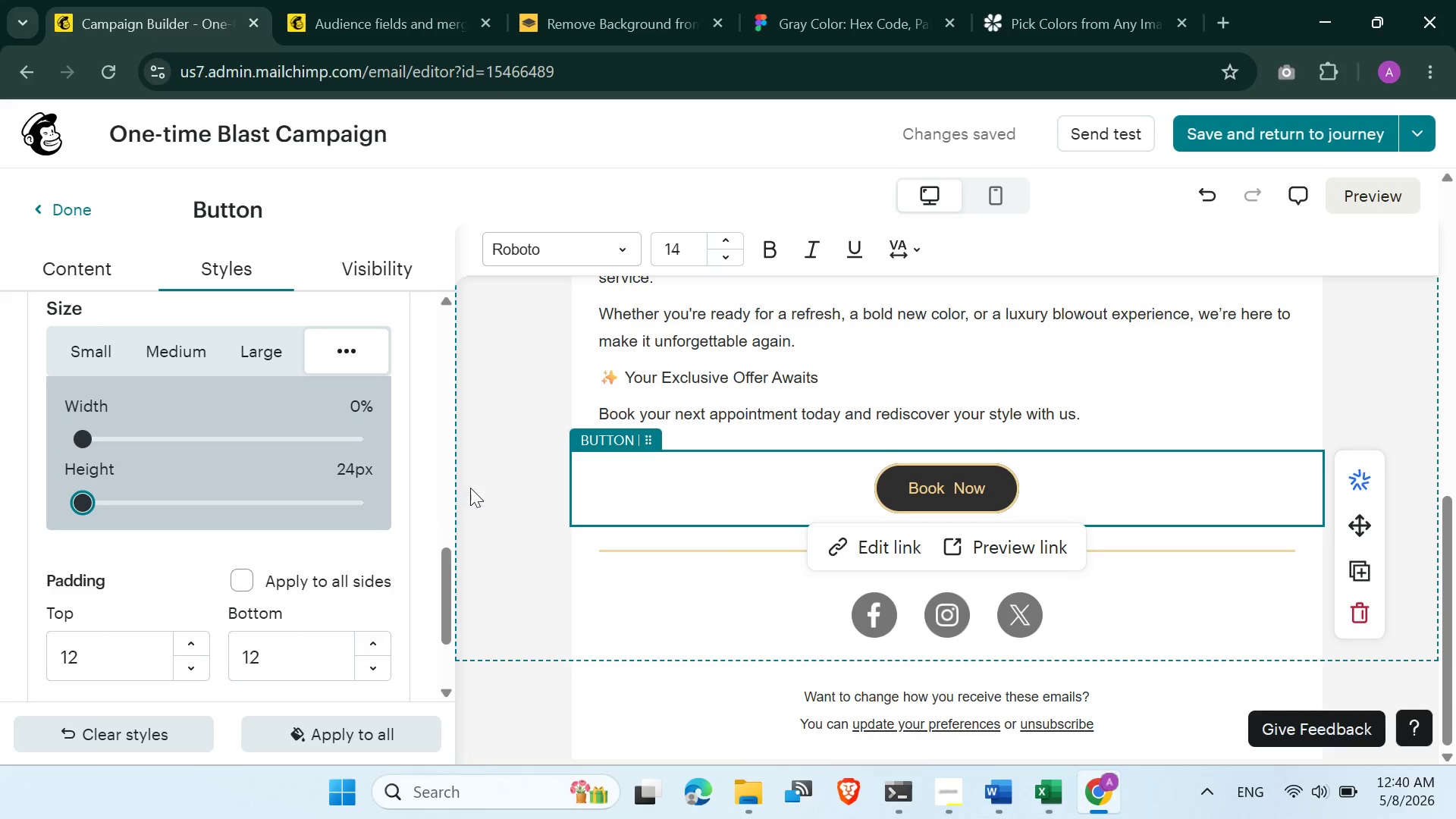 
left_click([472, 484])
 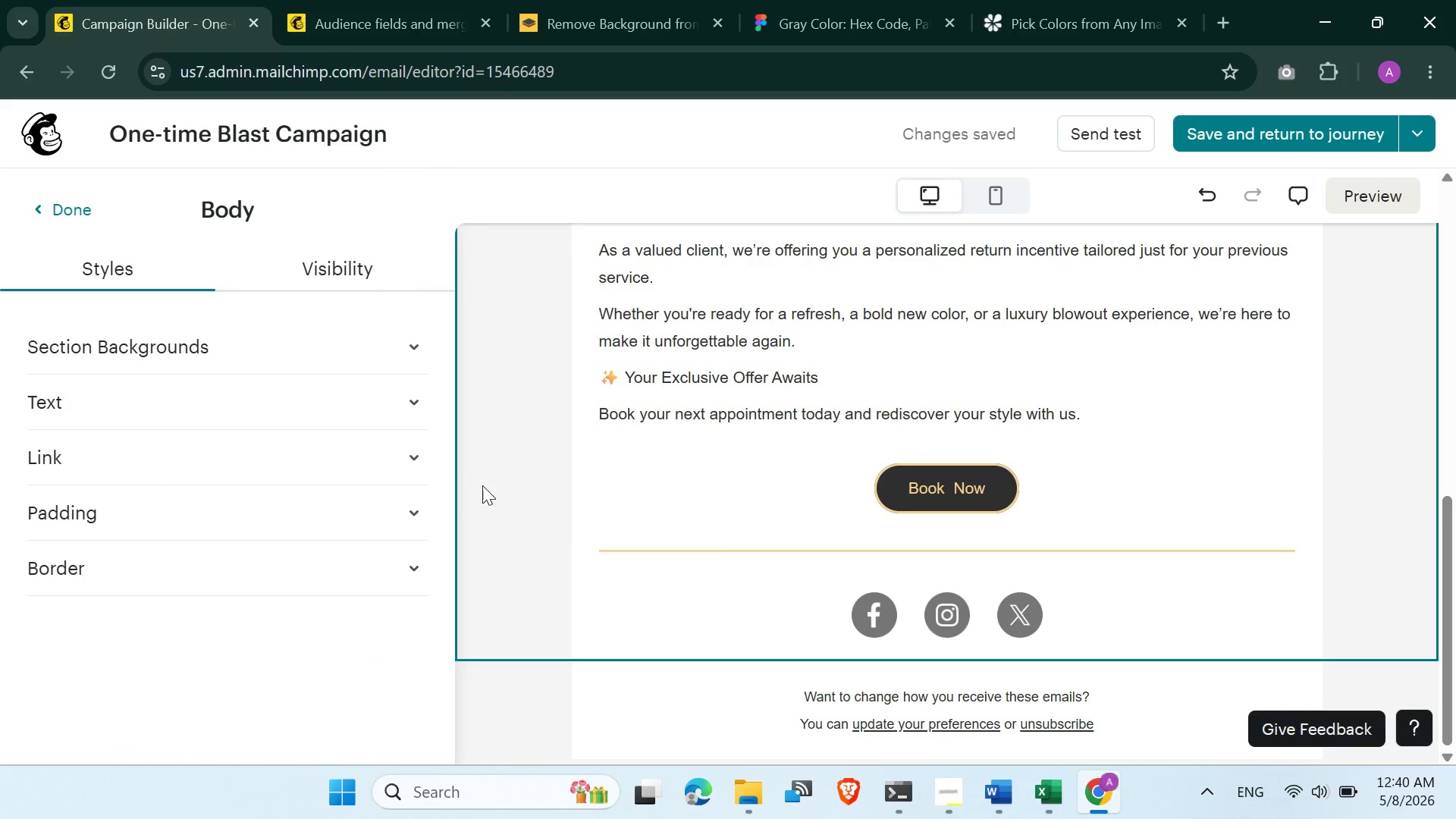 
scroll: coordinate [757, 469], scroll_direction: none, amount: 0.0
 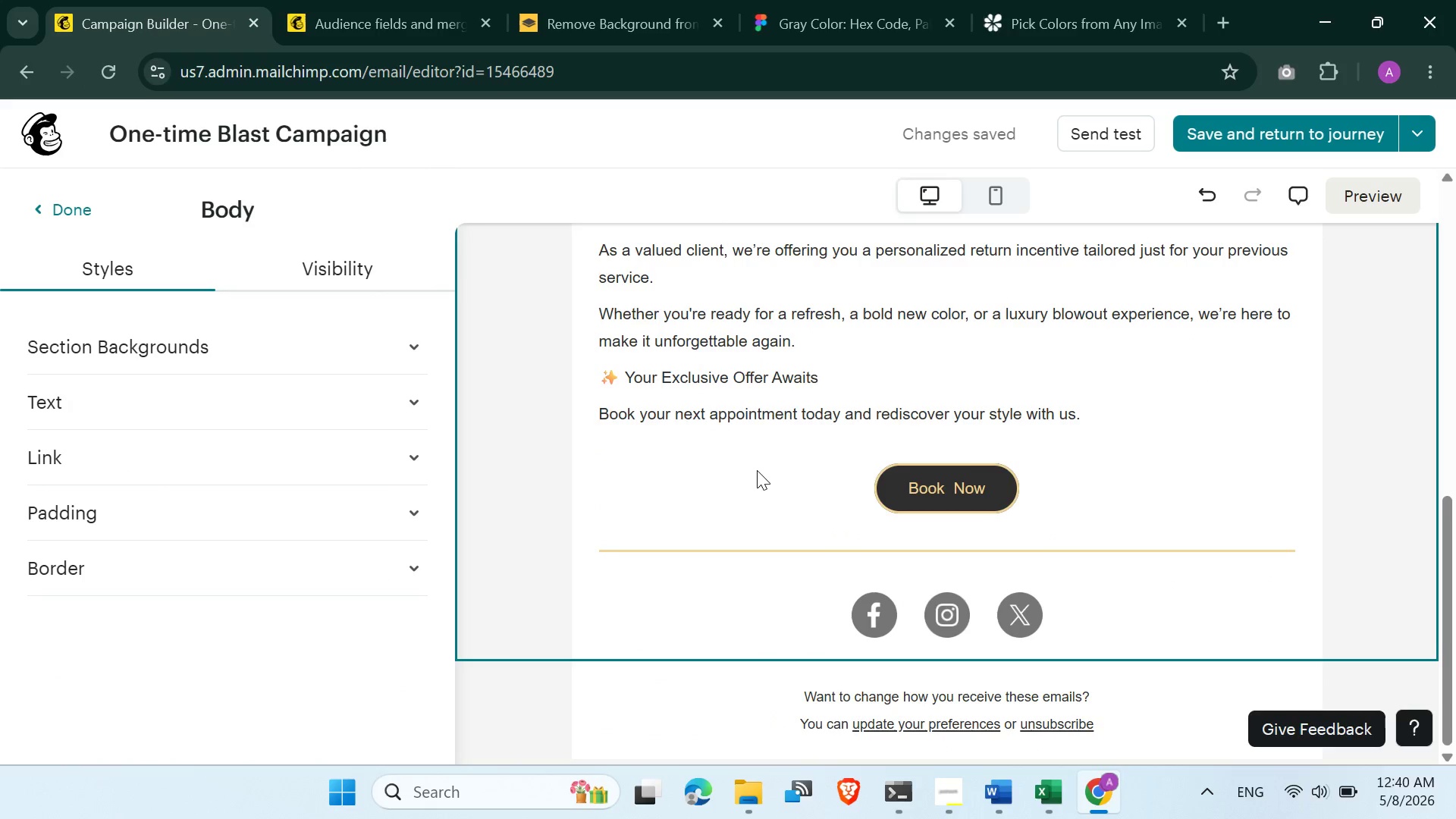 
scroll: coordinate [757, 470], scroll_direction: down, amount: 2.0
 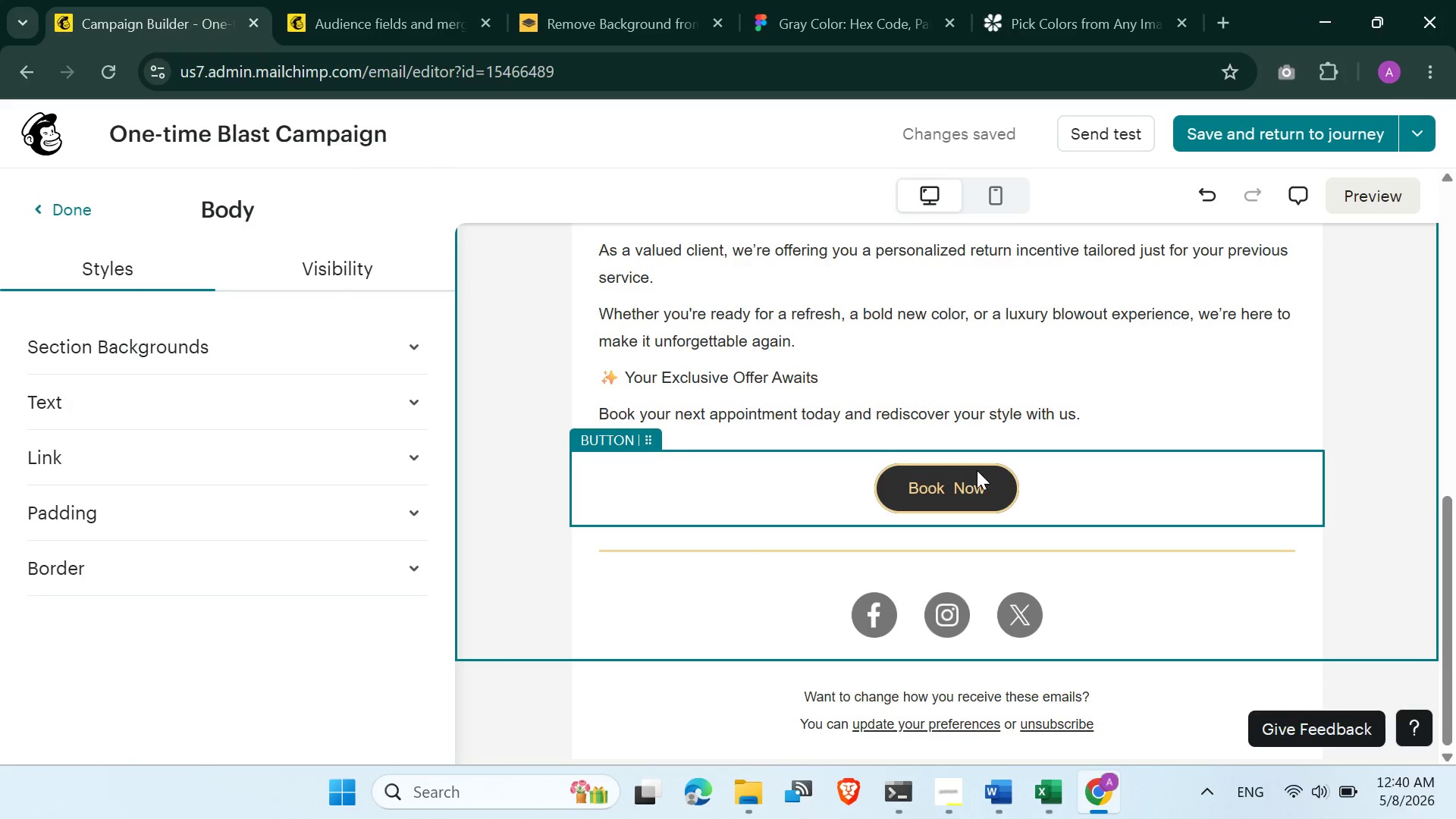 
left_click([977, 472])
 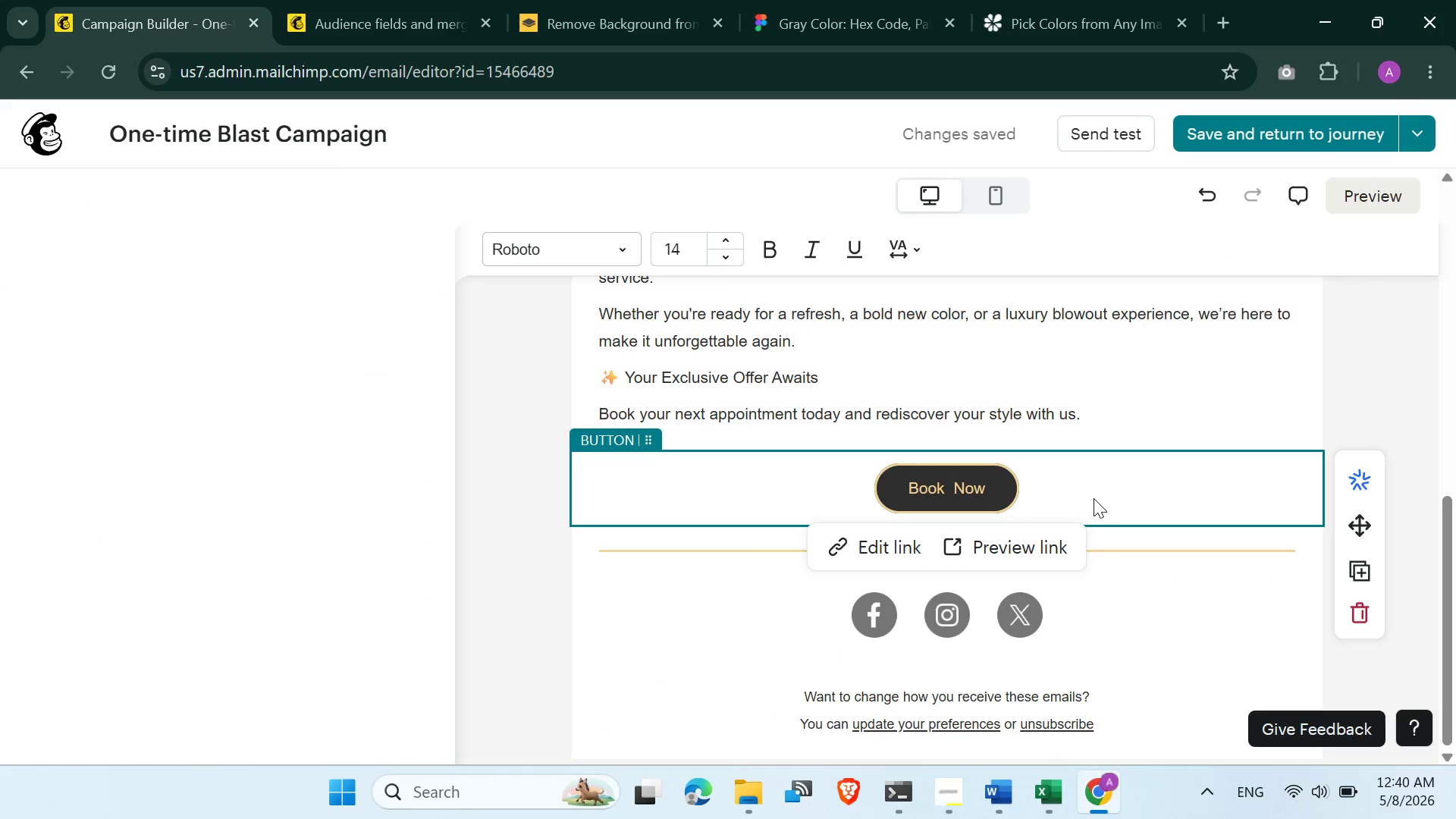 
left_click([1094, 498])
 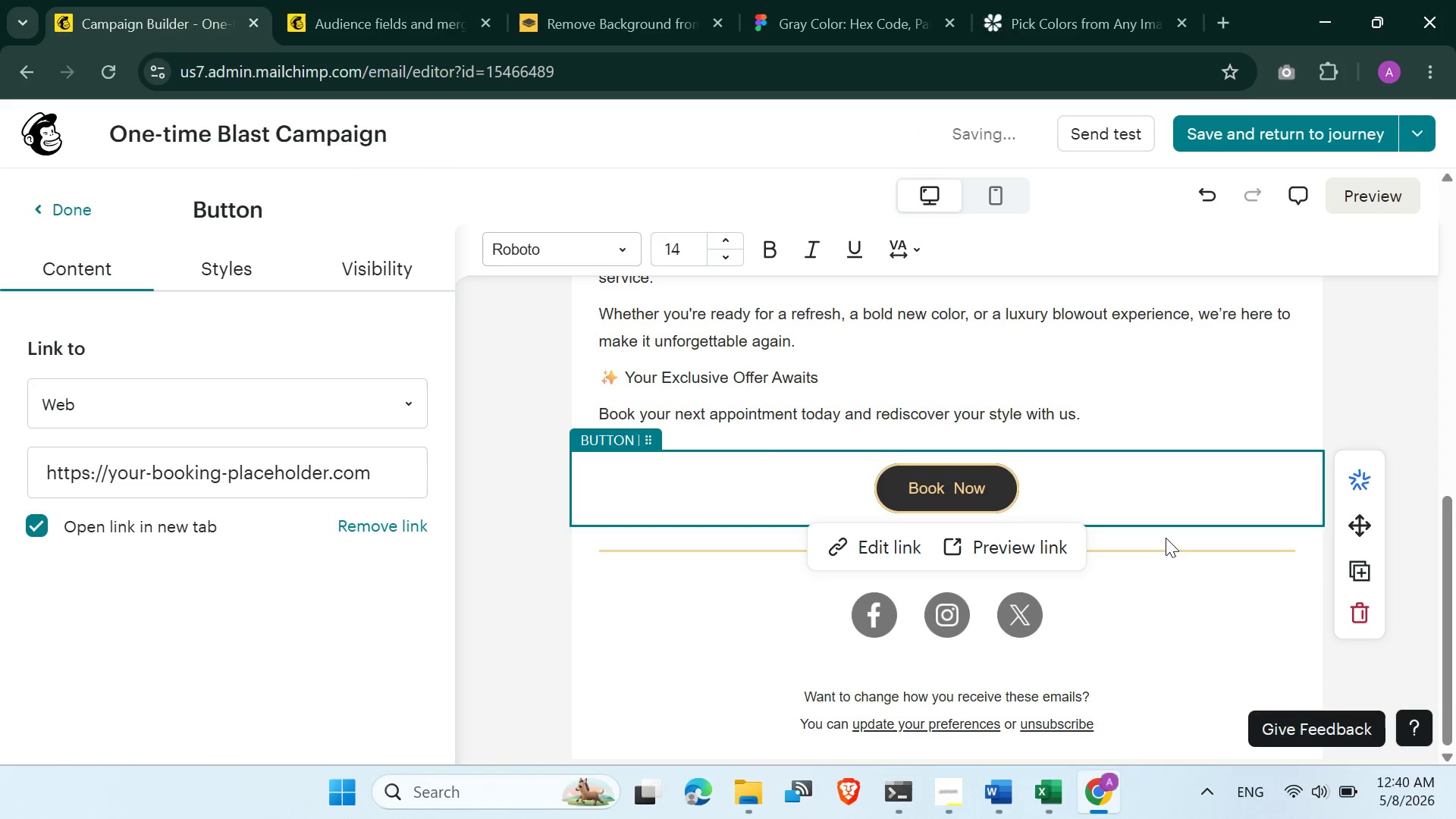 
left_click([1141, 386])
 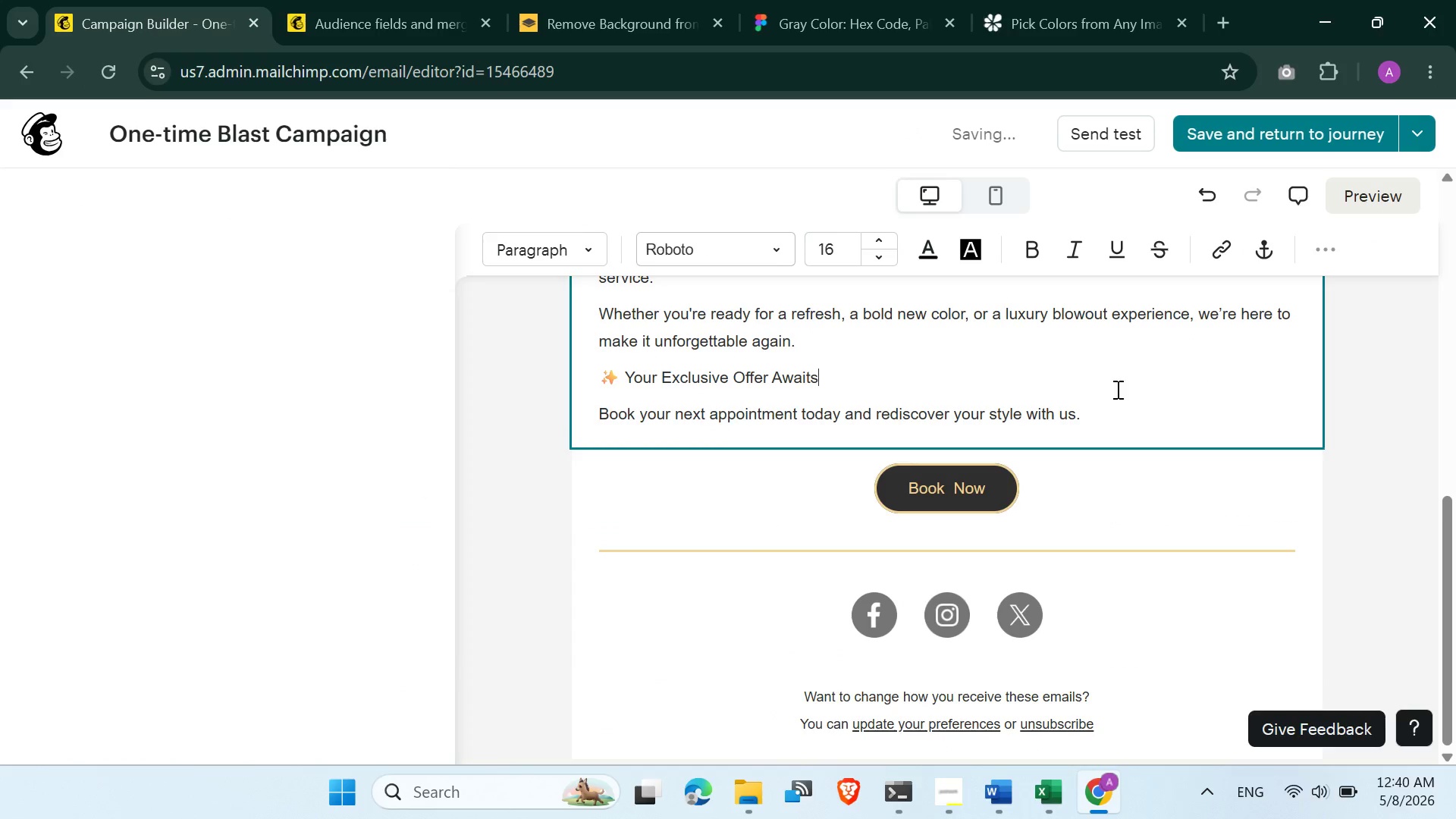 
left_click([901, 389])
 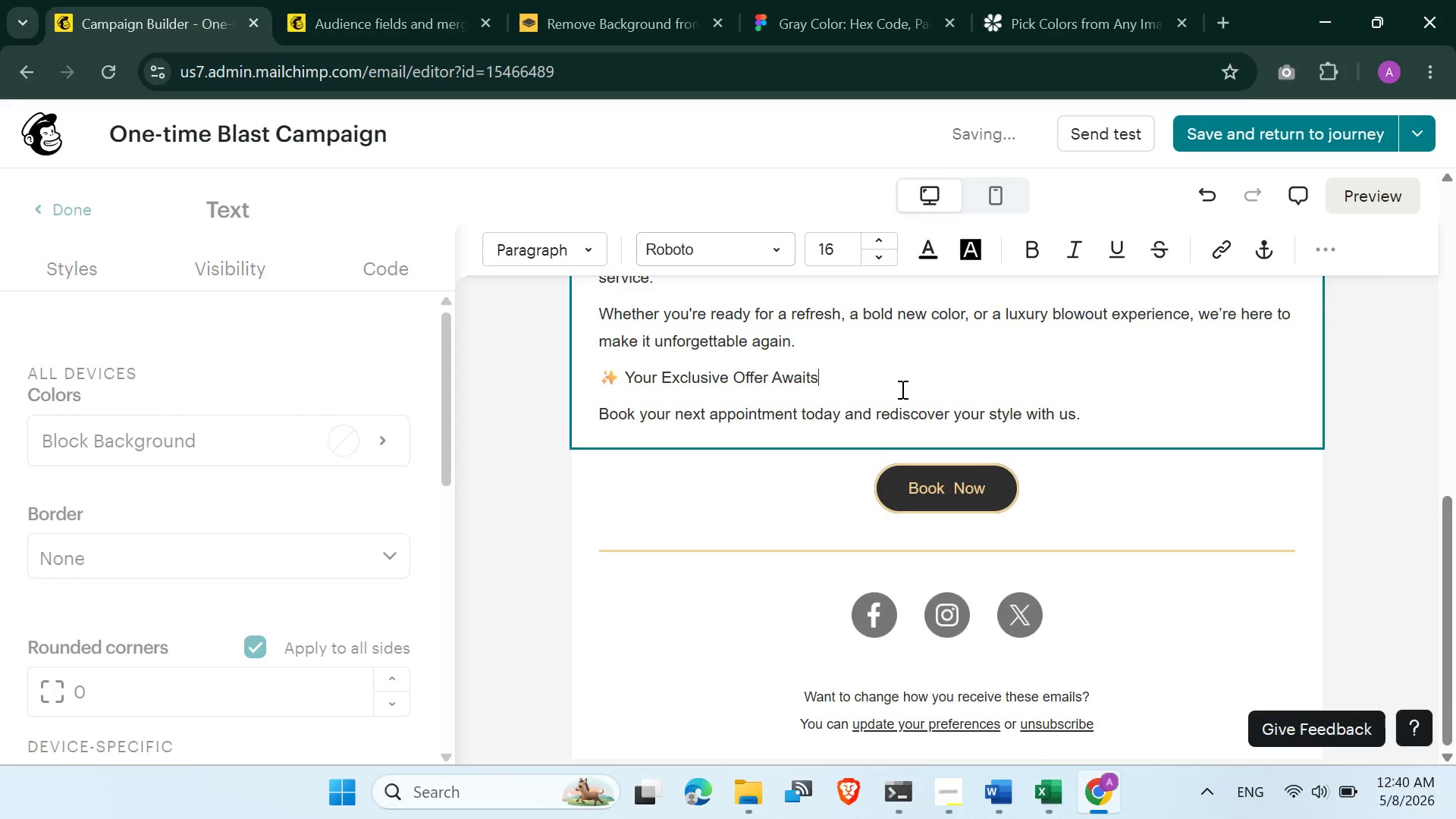 
scroll: coordinate [900, 389], scroll_direction: up, amount: 6.0
 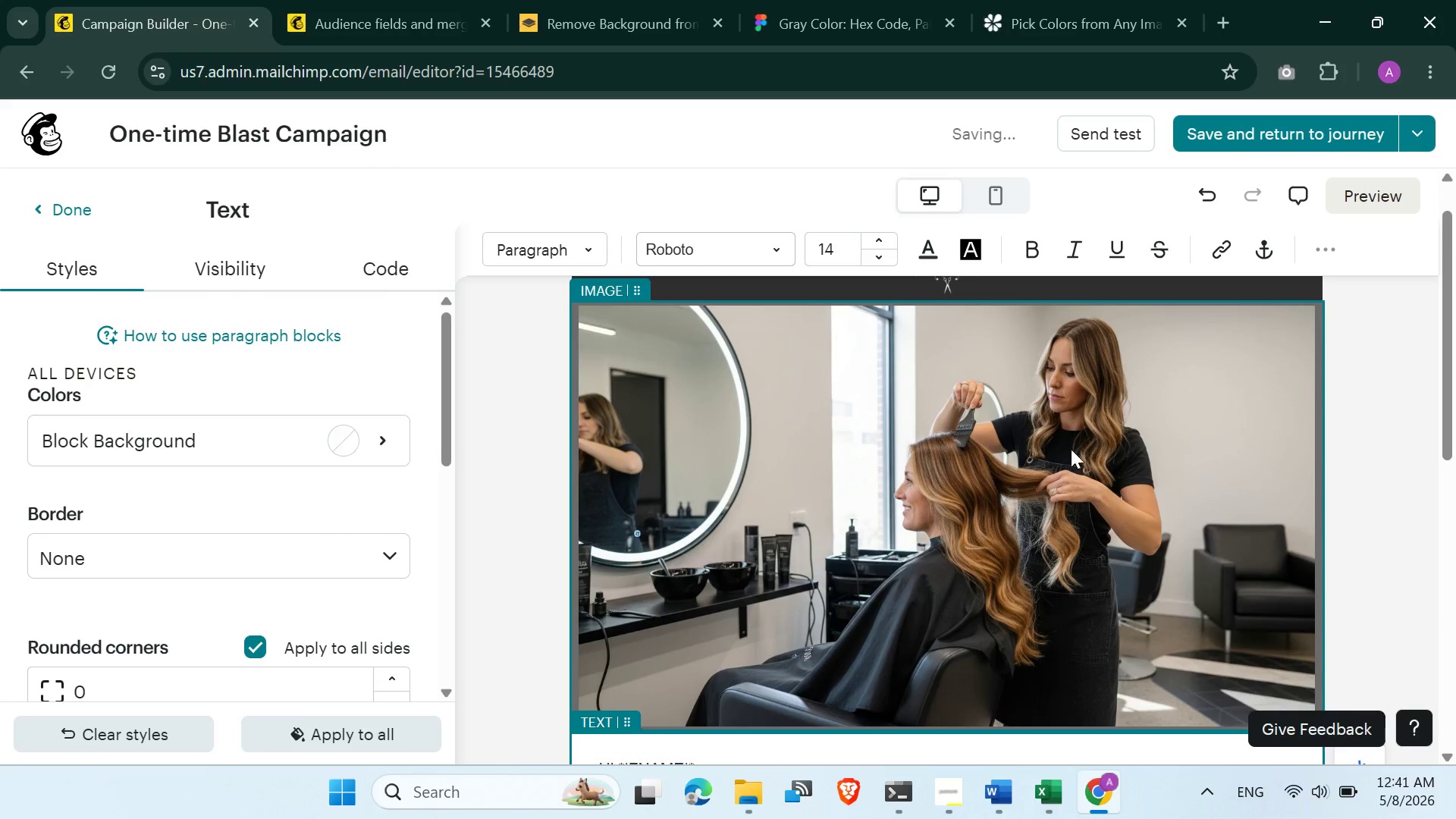 
left_click([1379, 188])
 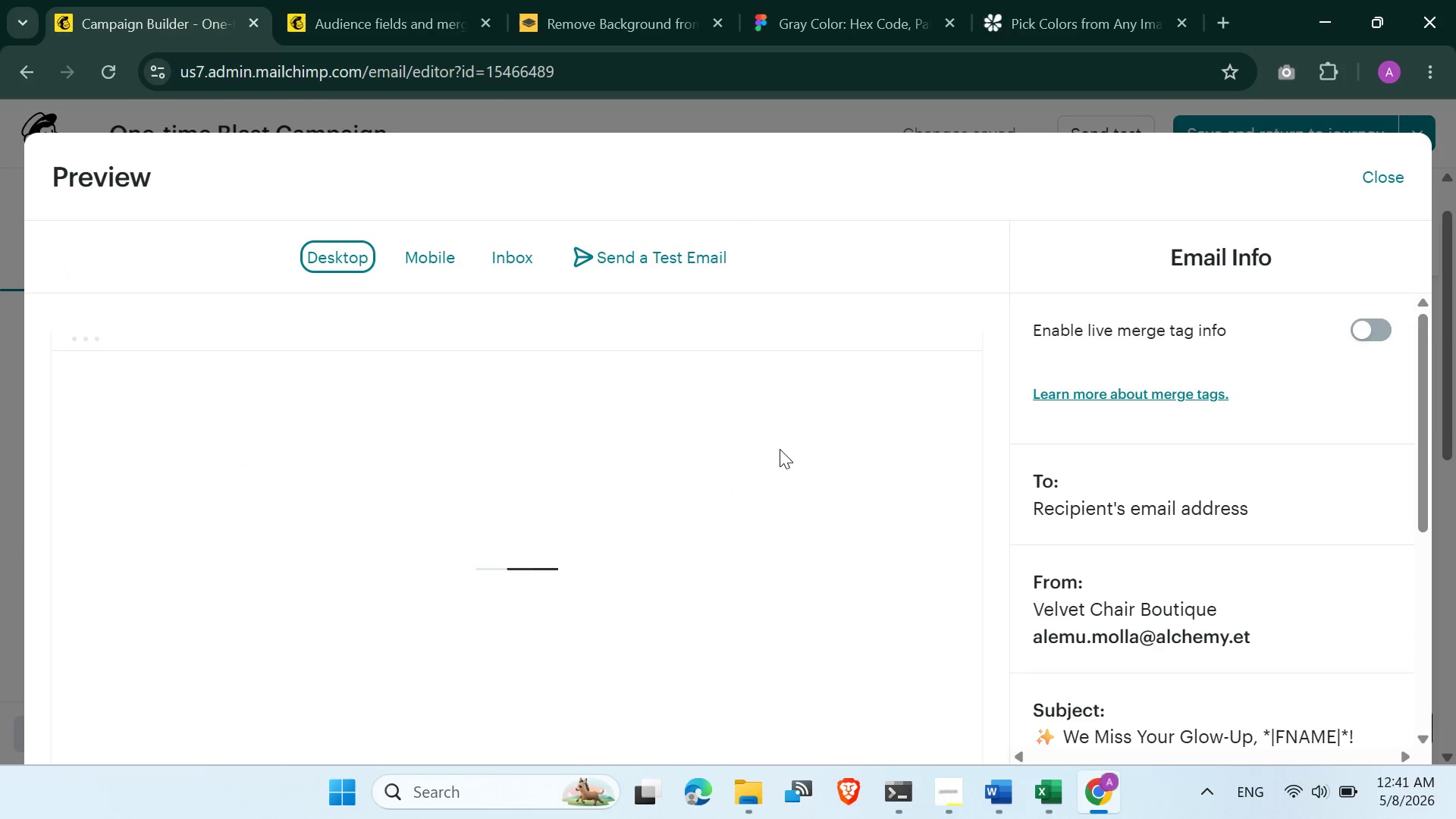 
wait(7.83)
 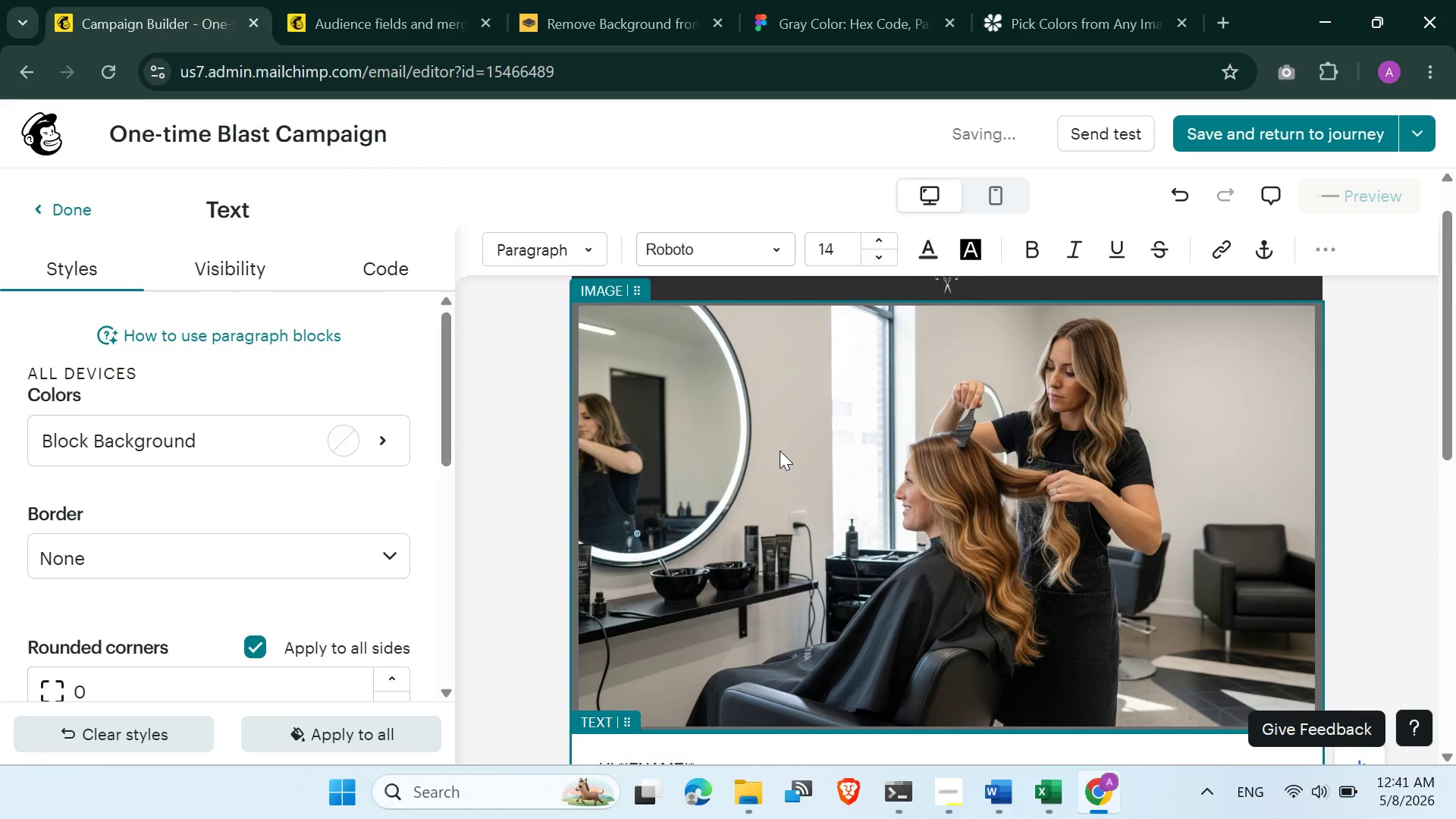 
scroll: coordinate [759, 468], scroll_direction: down, amount: 4.0
 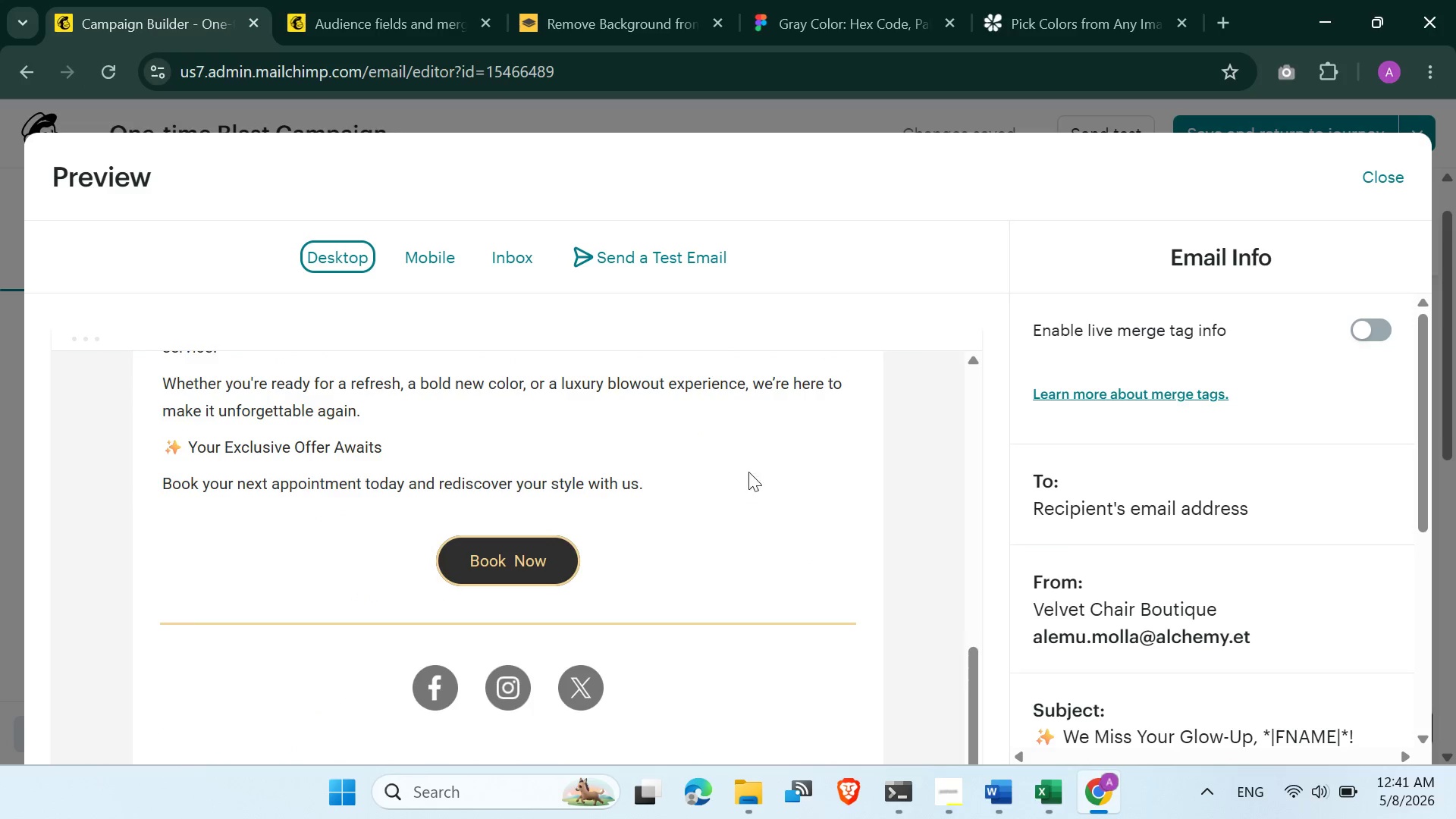 
left_click([1398, 184])
 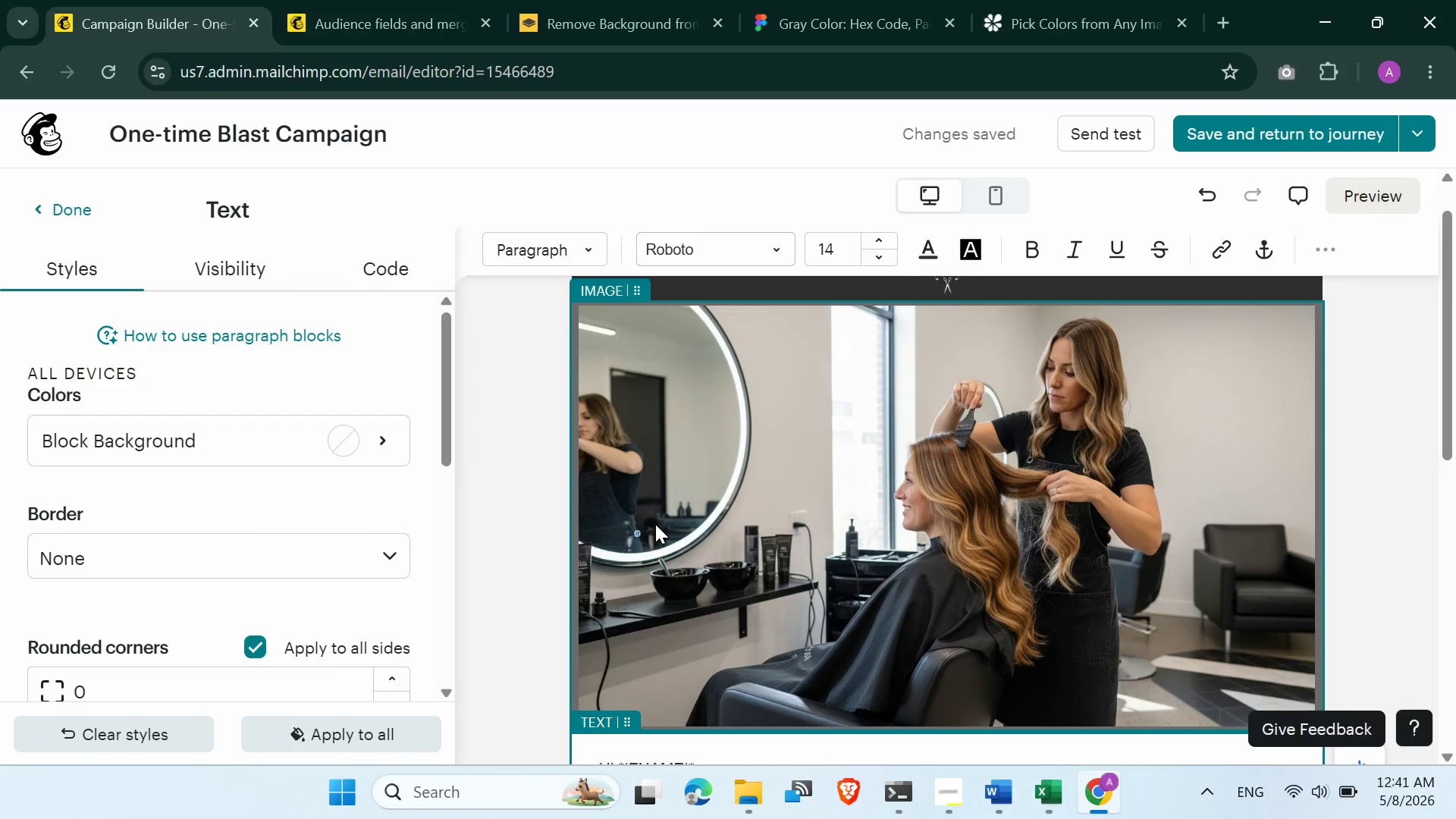 
scroll: coordinate [757, 487], scroll_direction: down, amount: 7.0
 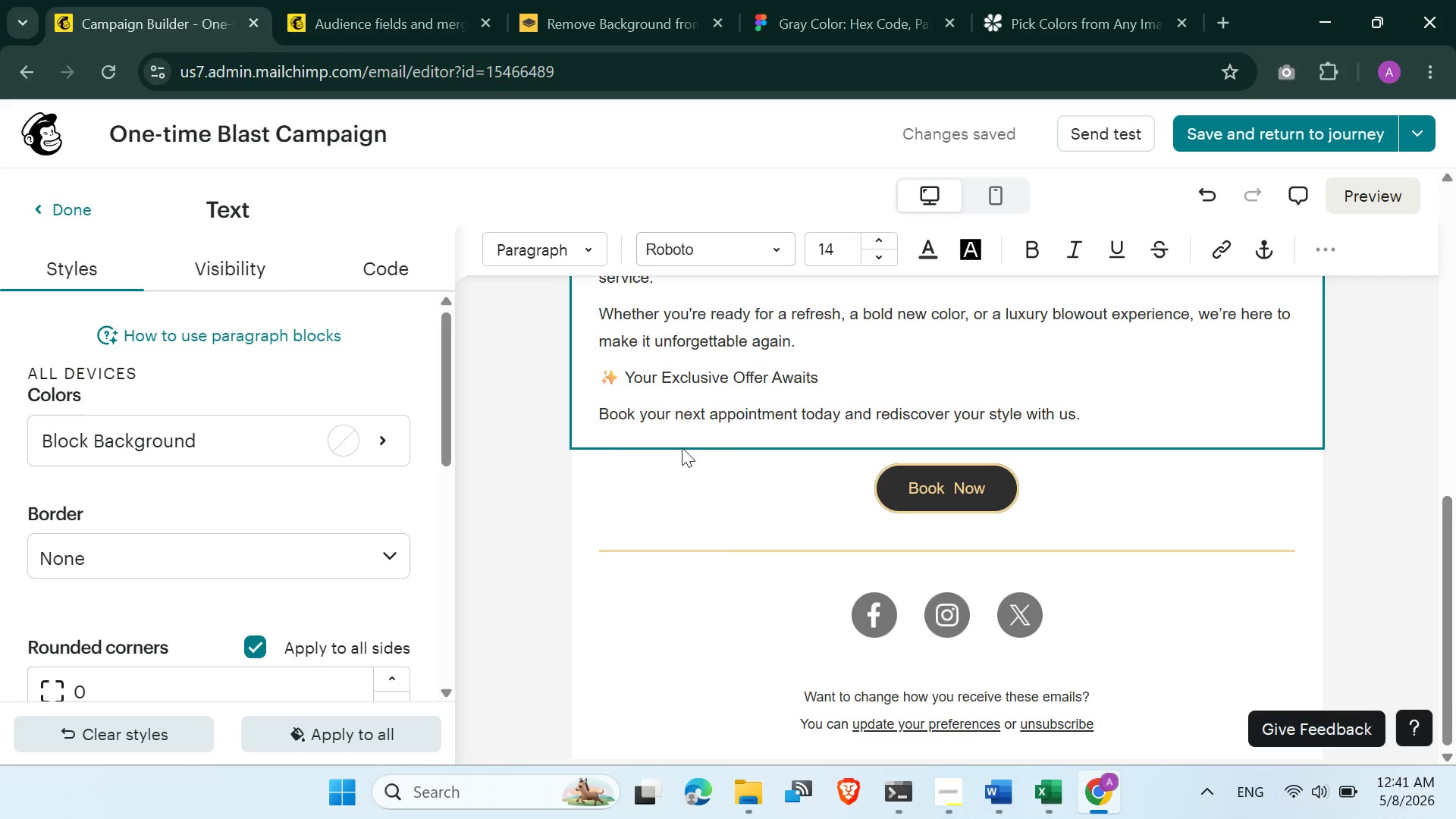 
left_click([582, 428])
 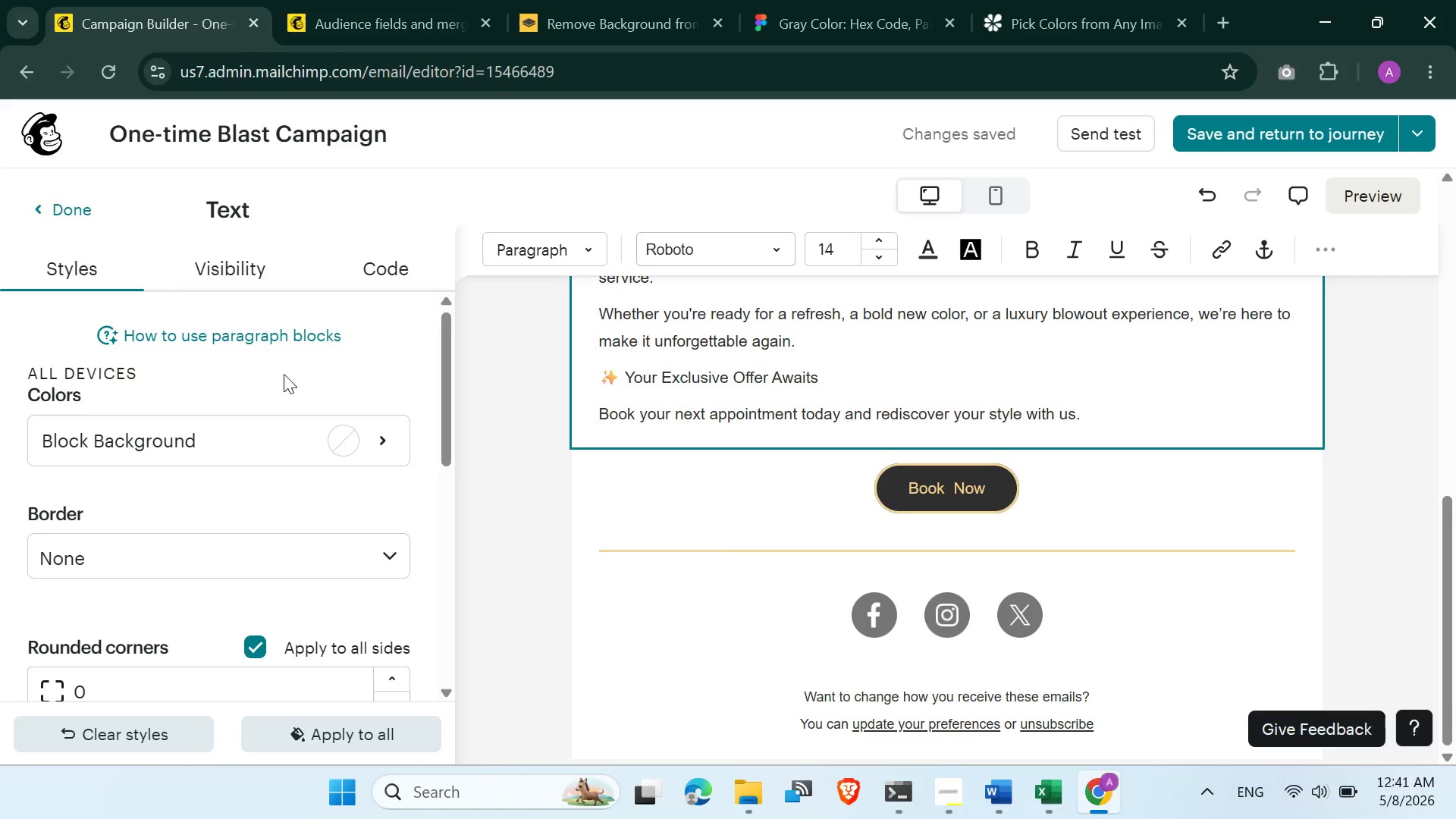 
scroll: coordinate [281, 555], scroll_direction: down, amount: 6.0
 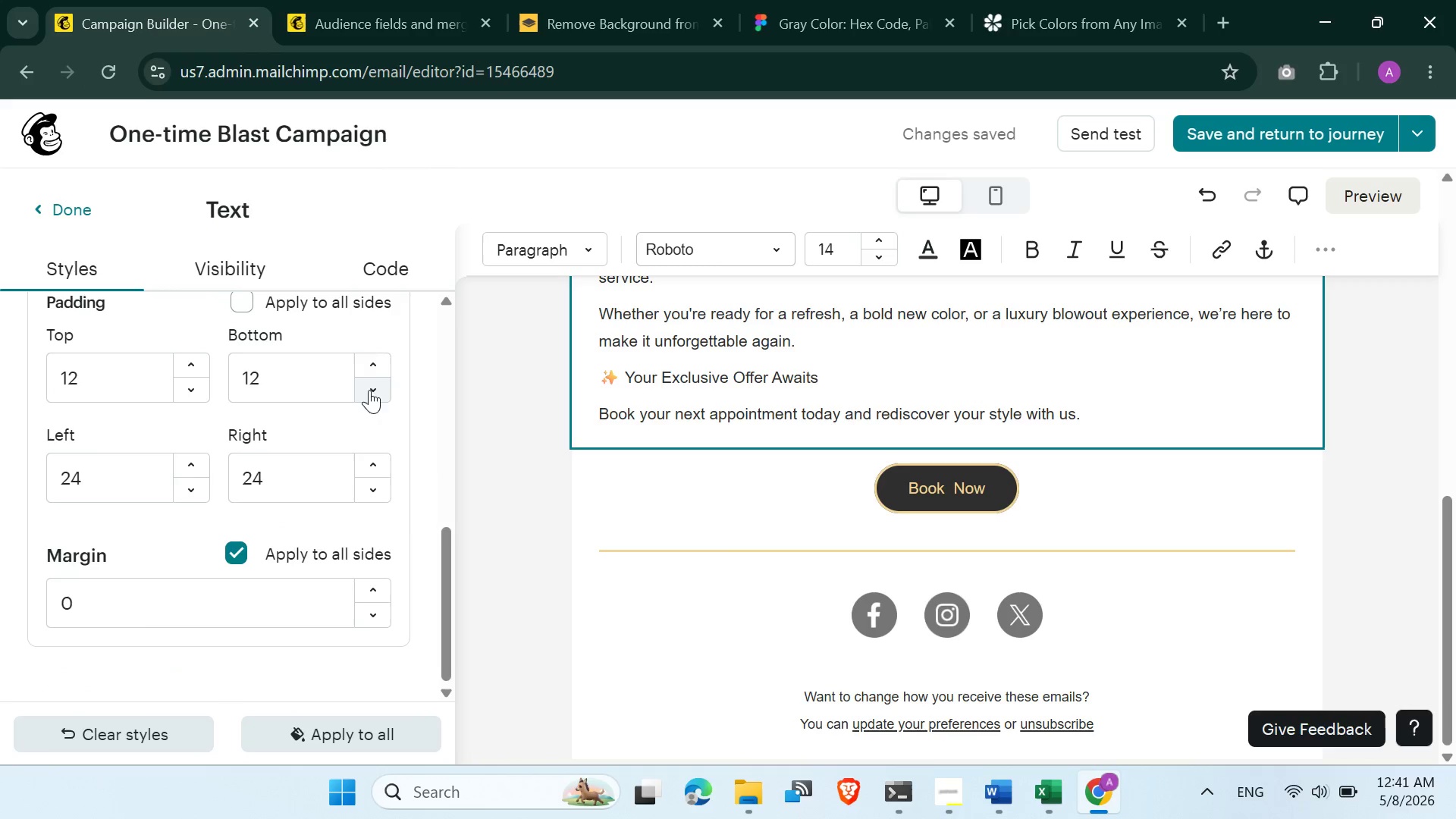 
left_click_drag(start_coordinate=[300, 375], to_coordinate=[191, 379])
 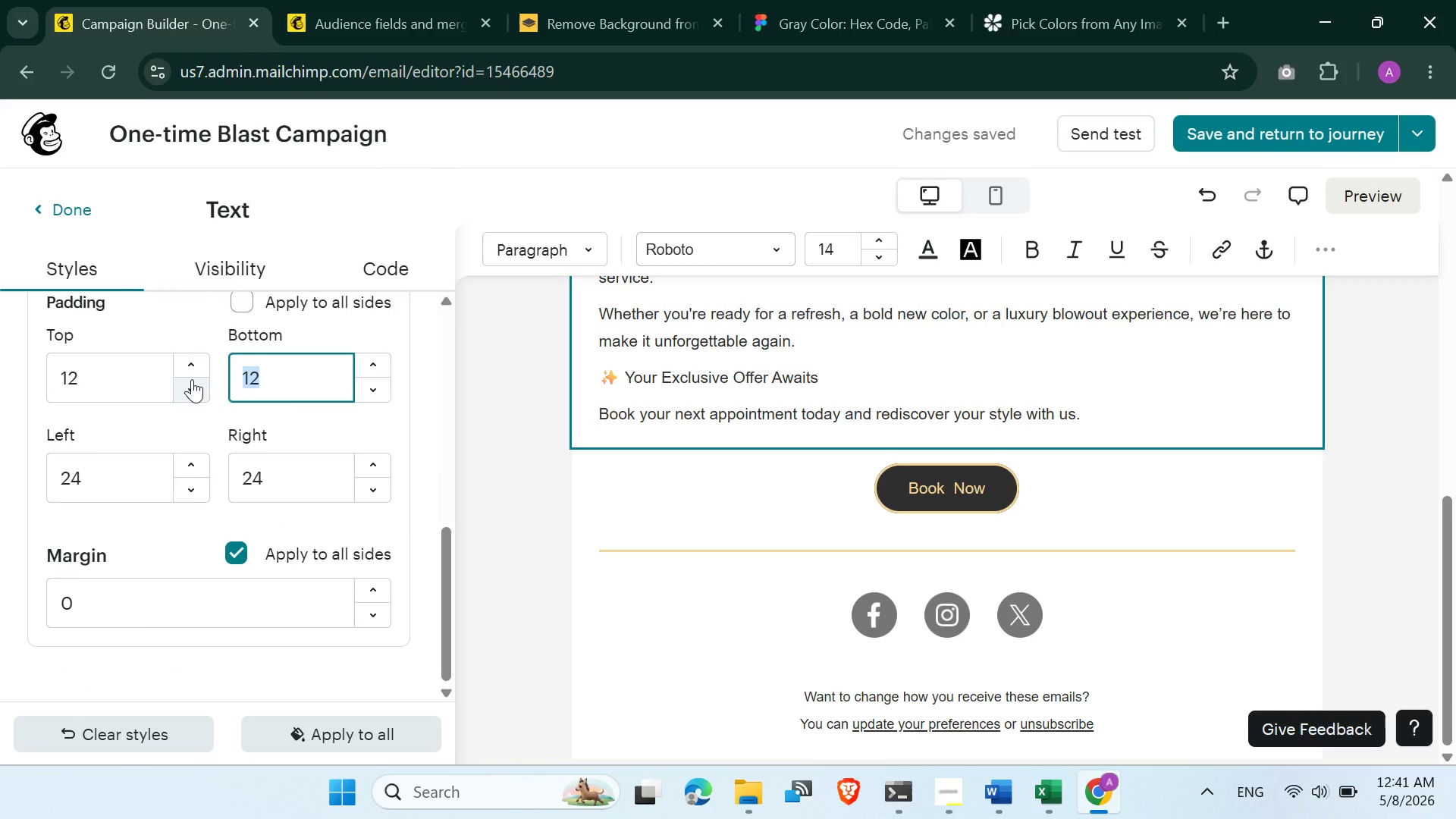 
key(2)
 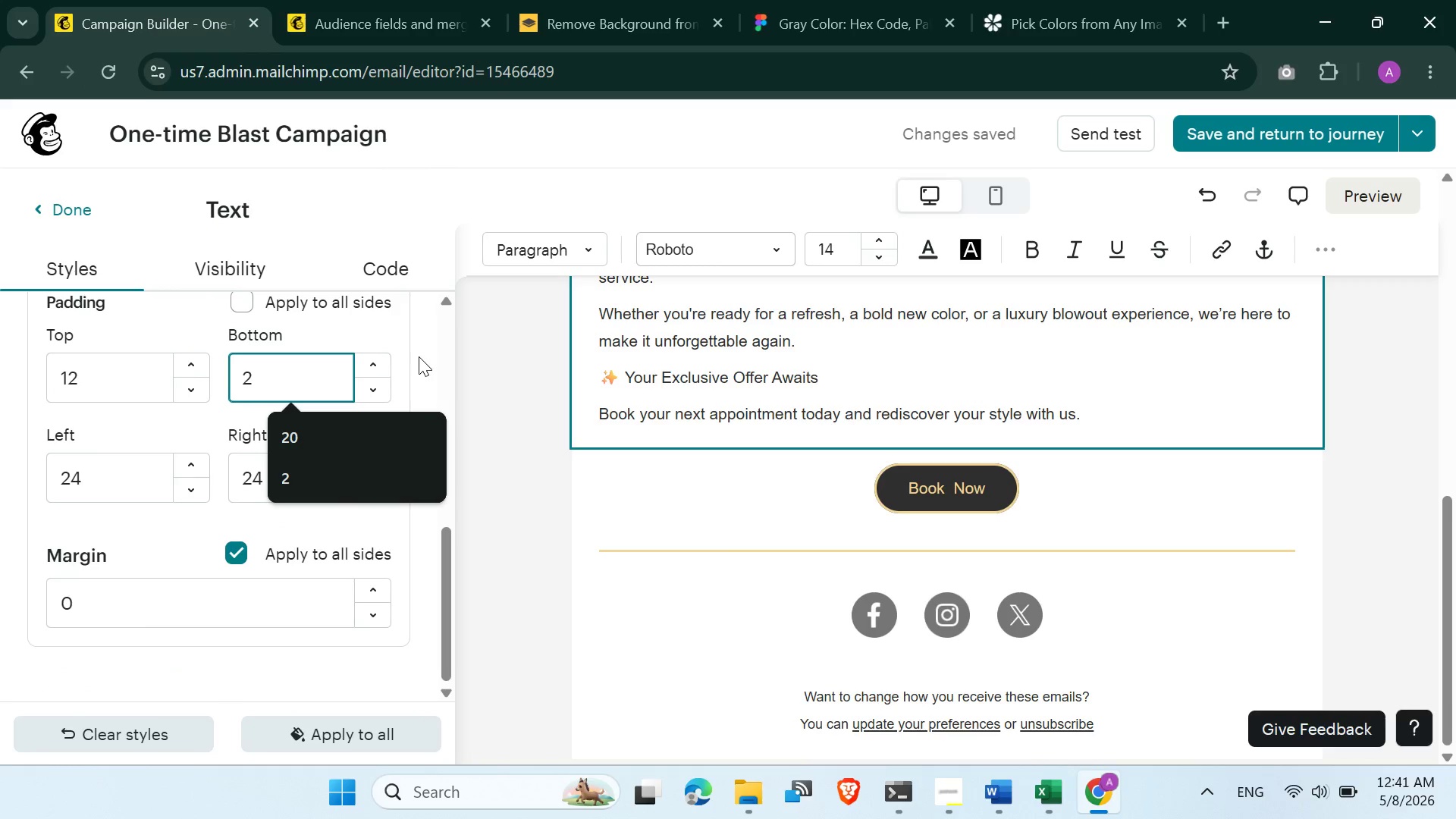 
left_click([381, 339])
 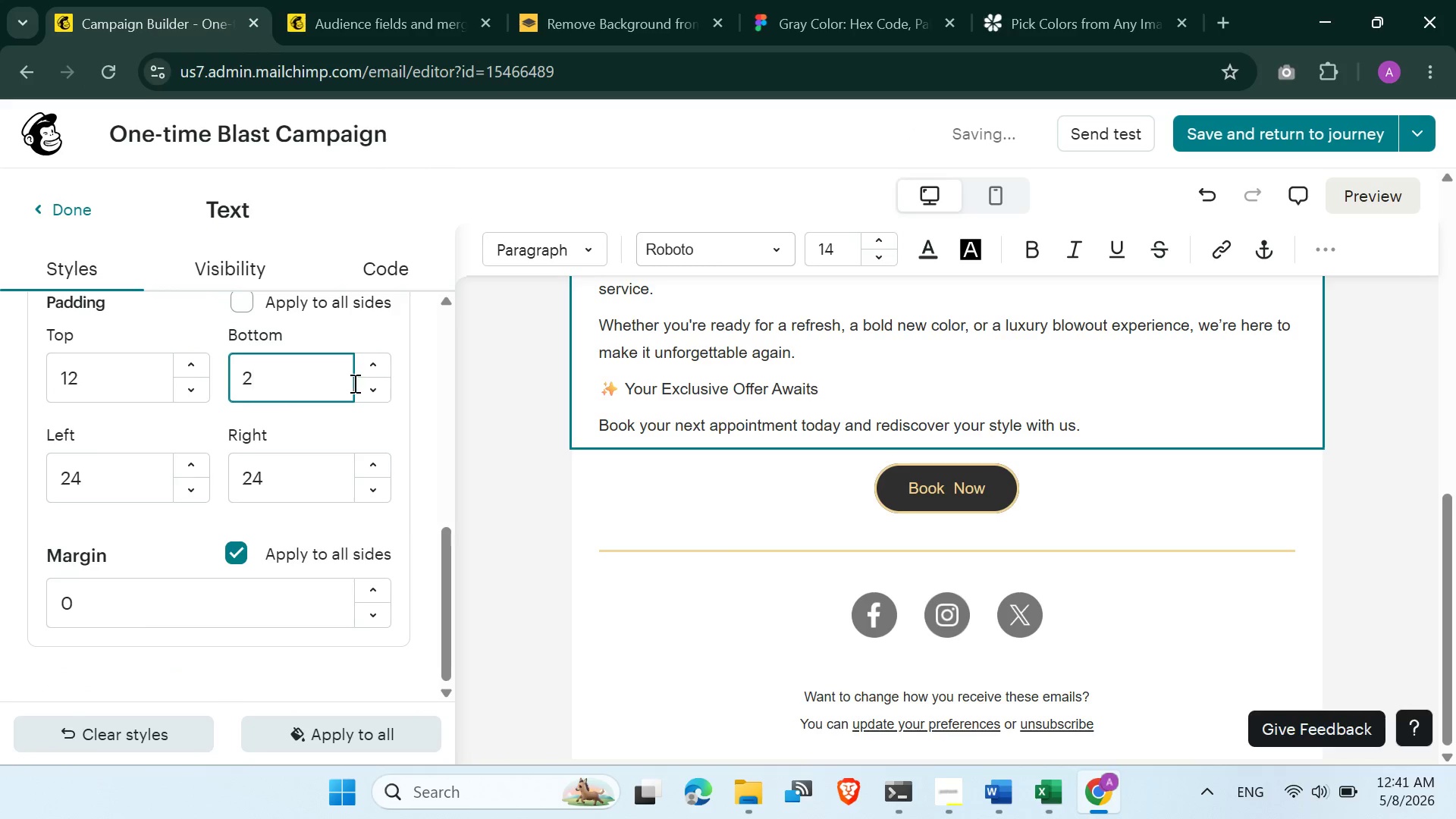 
scroll: coordinate [717, 479], scroll_direction: up, amount: 4.0
 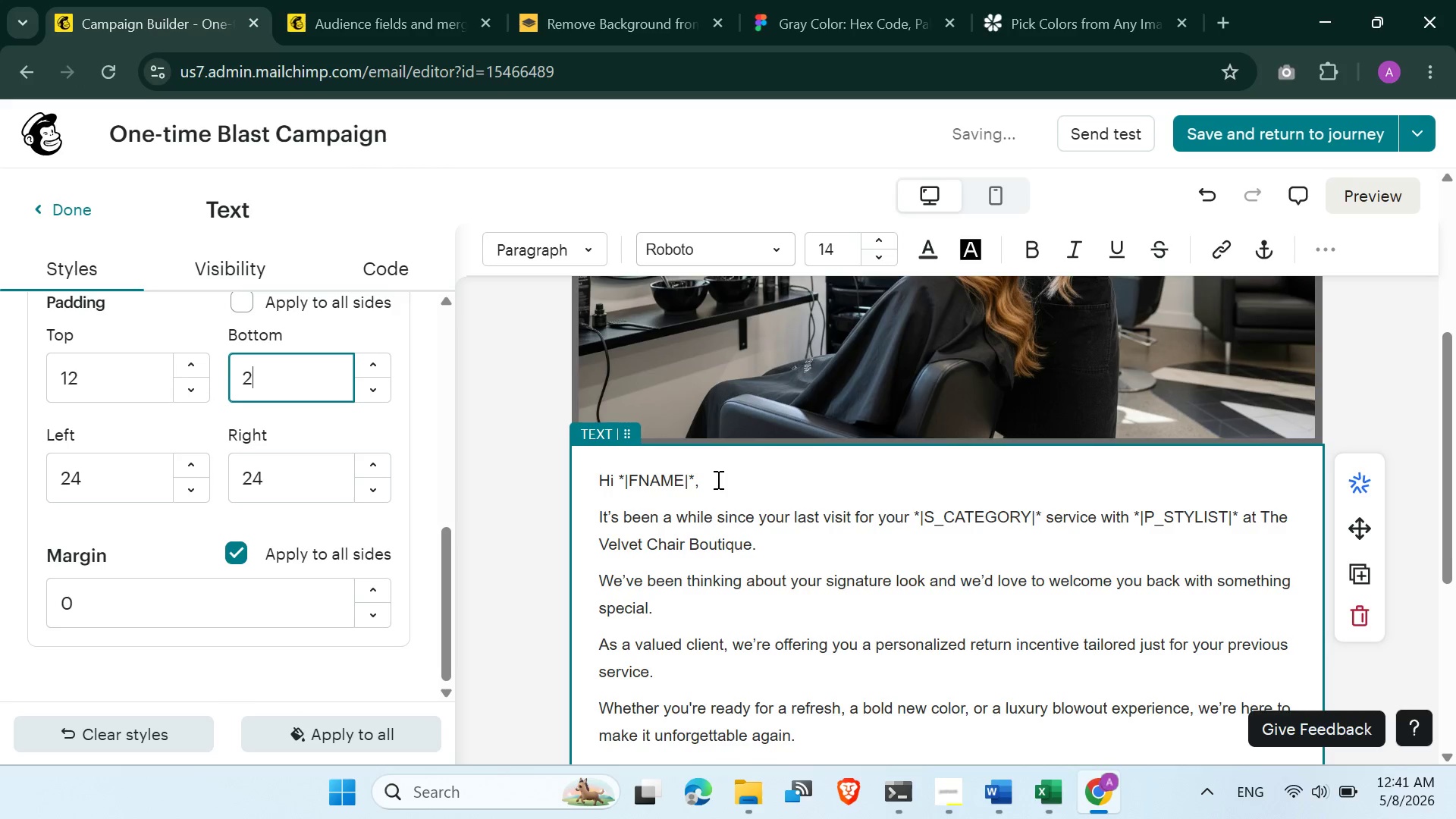 
scroll: coordinate [717, 479], scroll_direction: down, amount: 5.0
 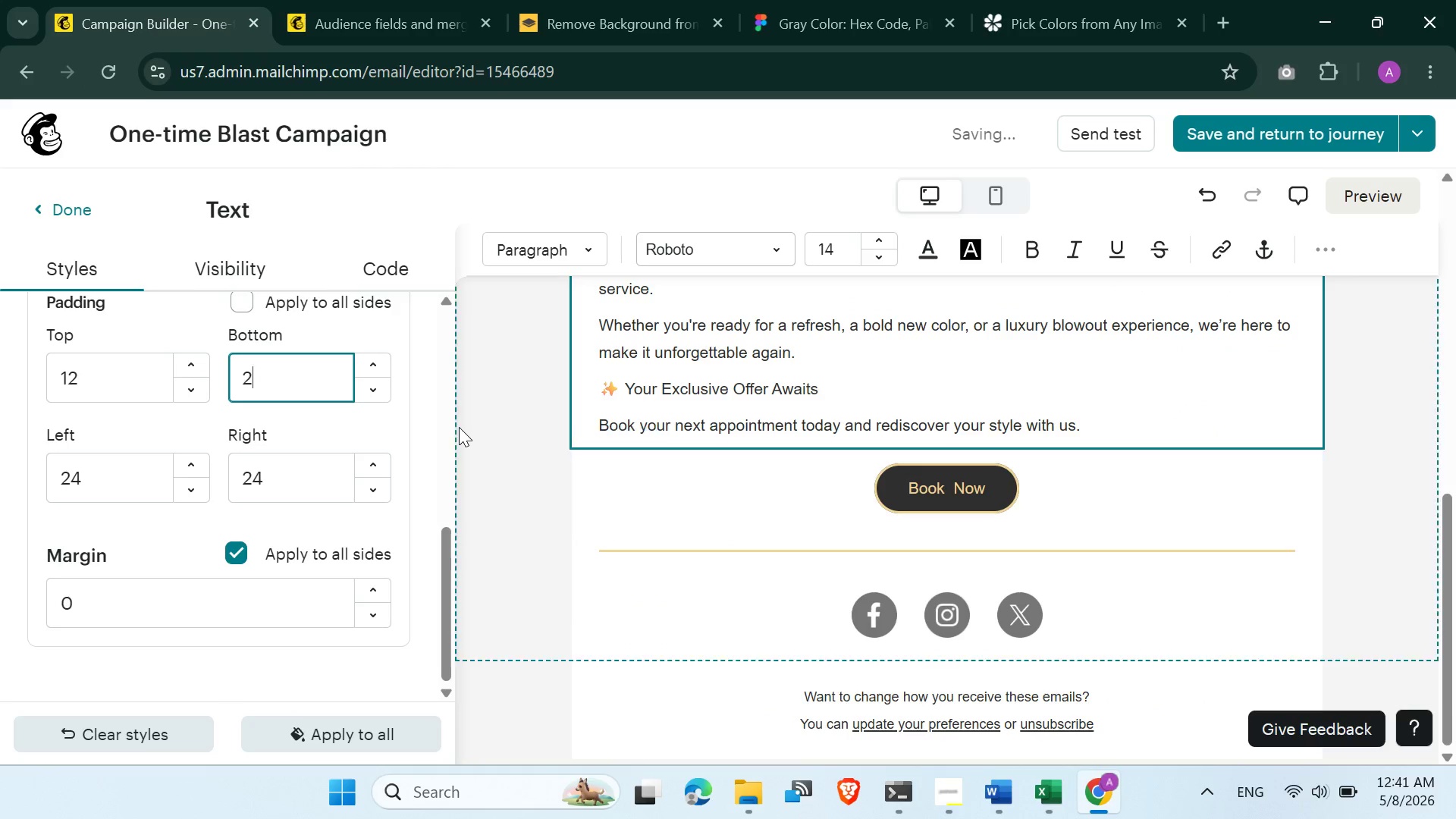 
key(Enter)